 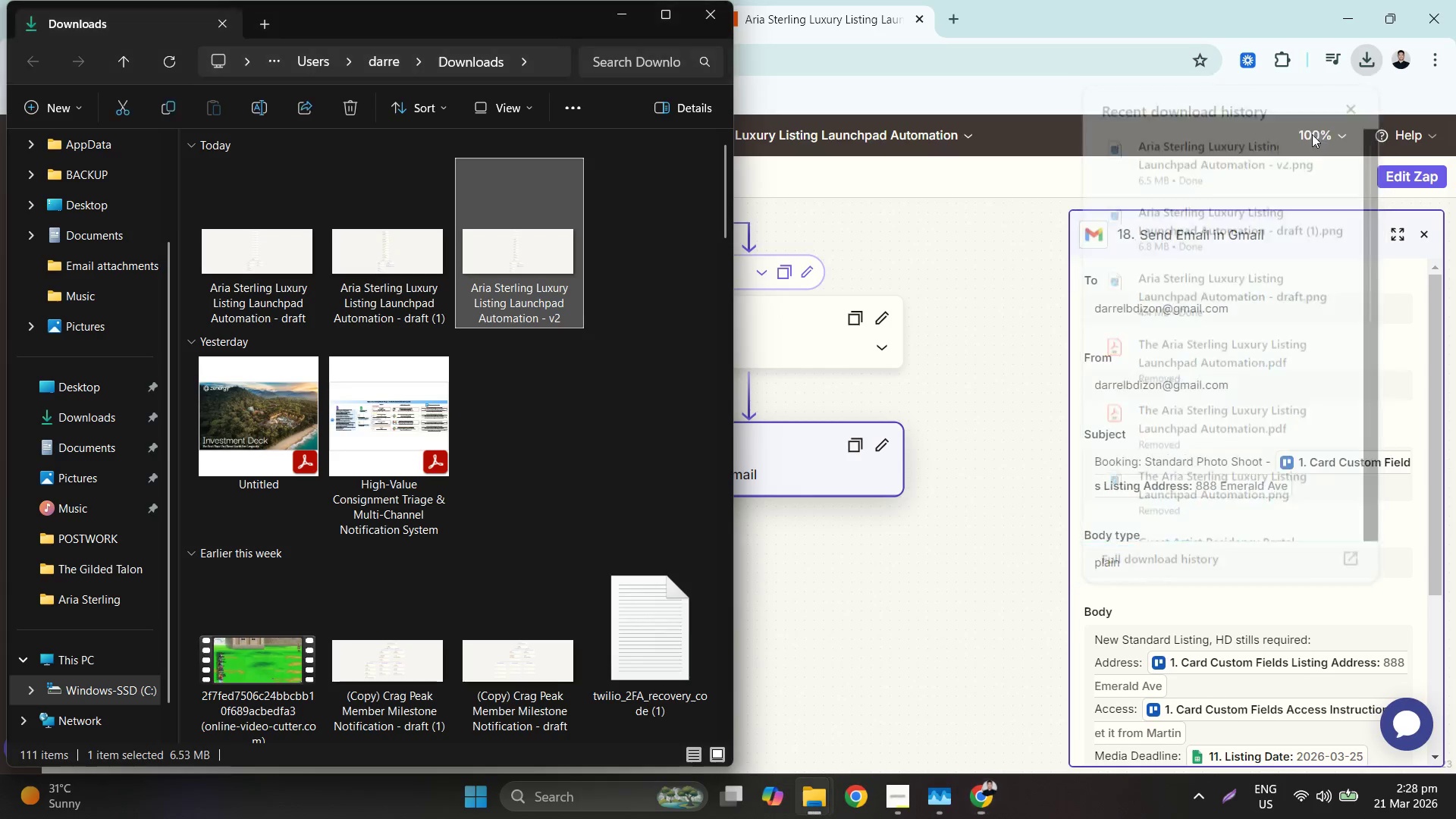 
left_click_drag(start_coordinate=[638, 284], to_coordinate=[268, 271])
 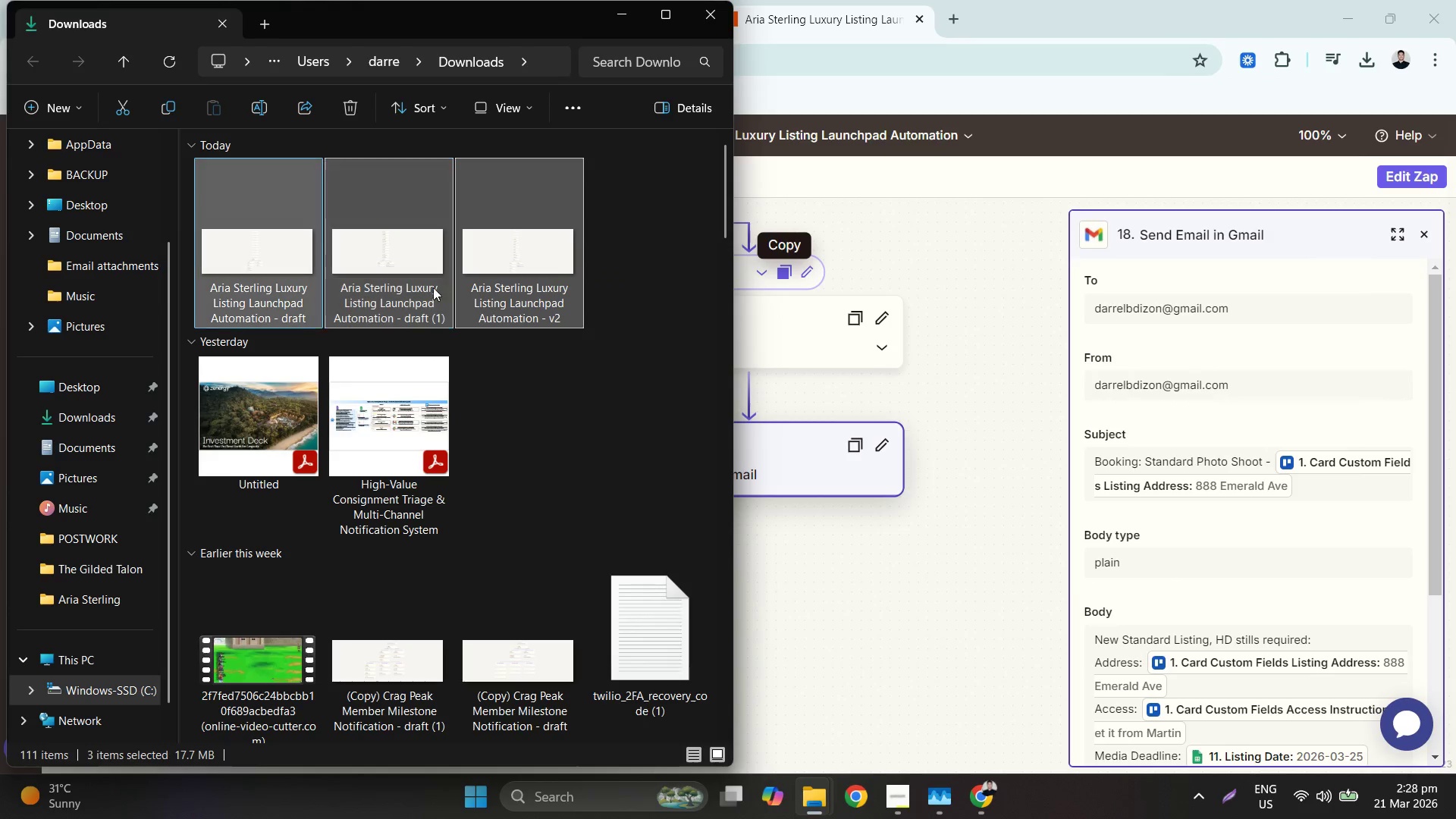 
key(Delete)
 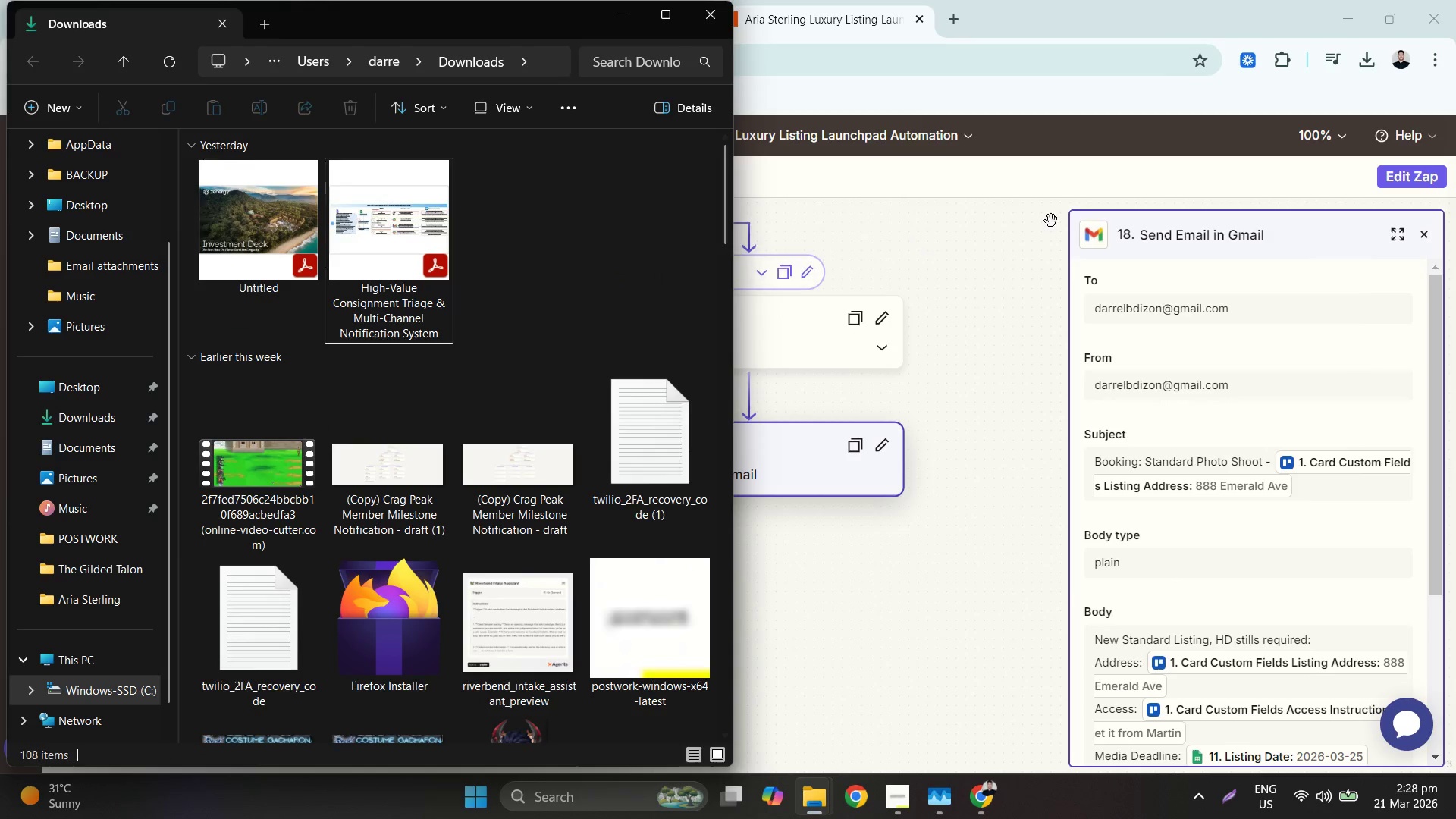 
left_click([1064, 215])
 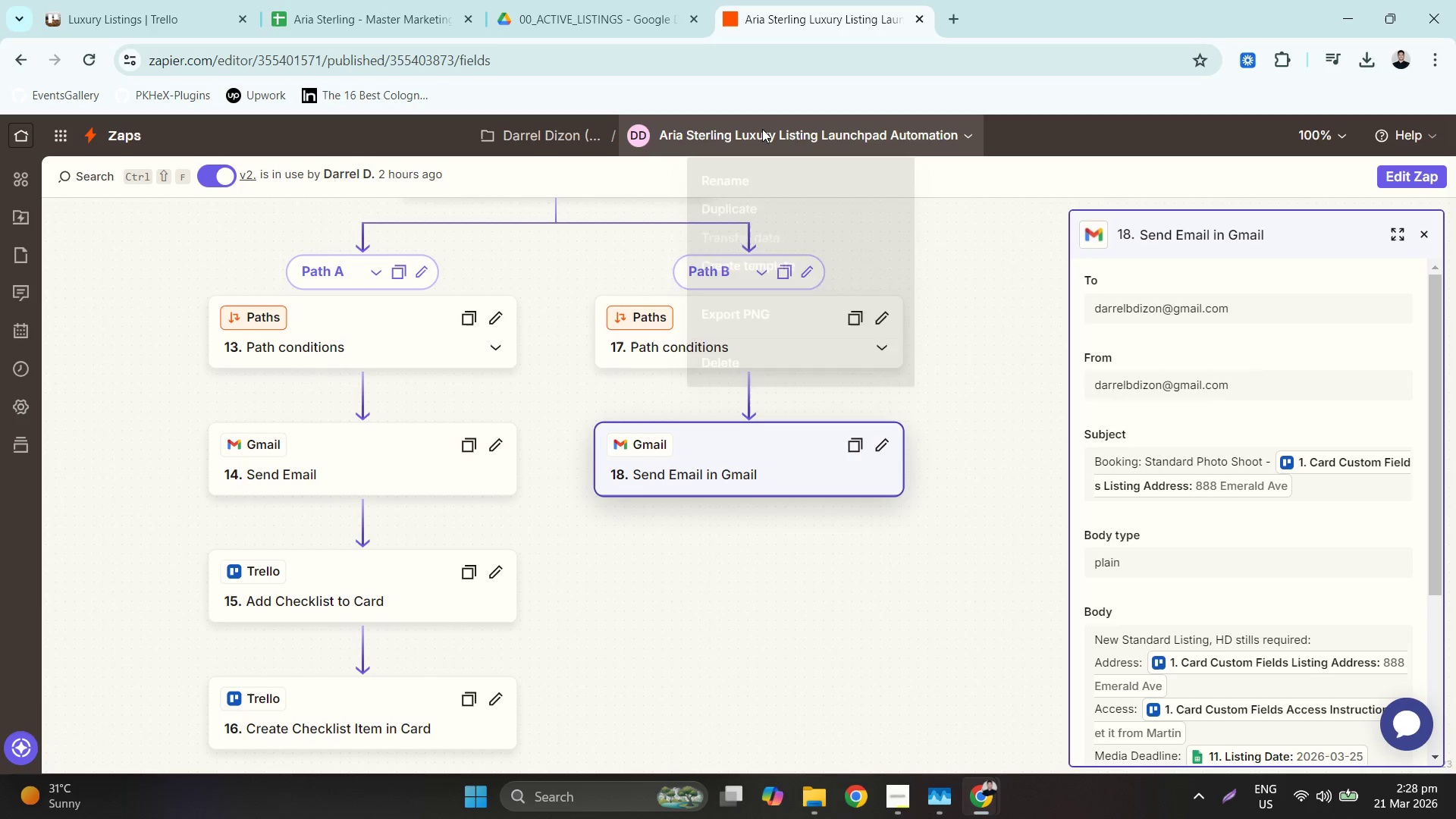 
left_click_drag(start_coordinate=[756, 312], to_coordinate=[1272, 111])
 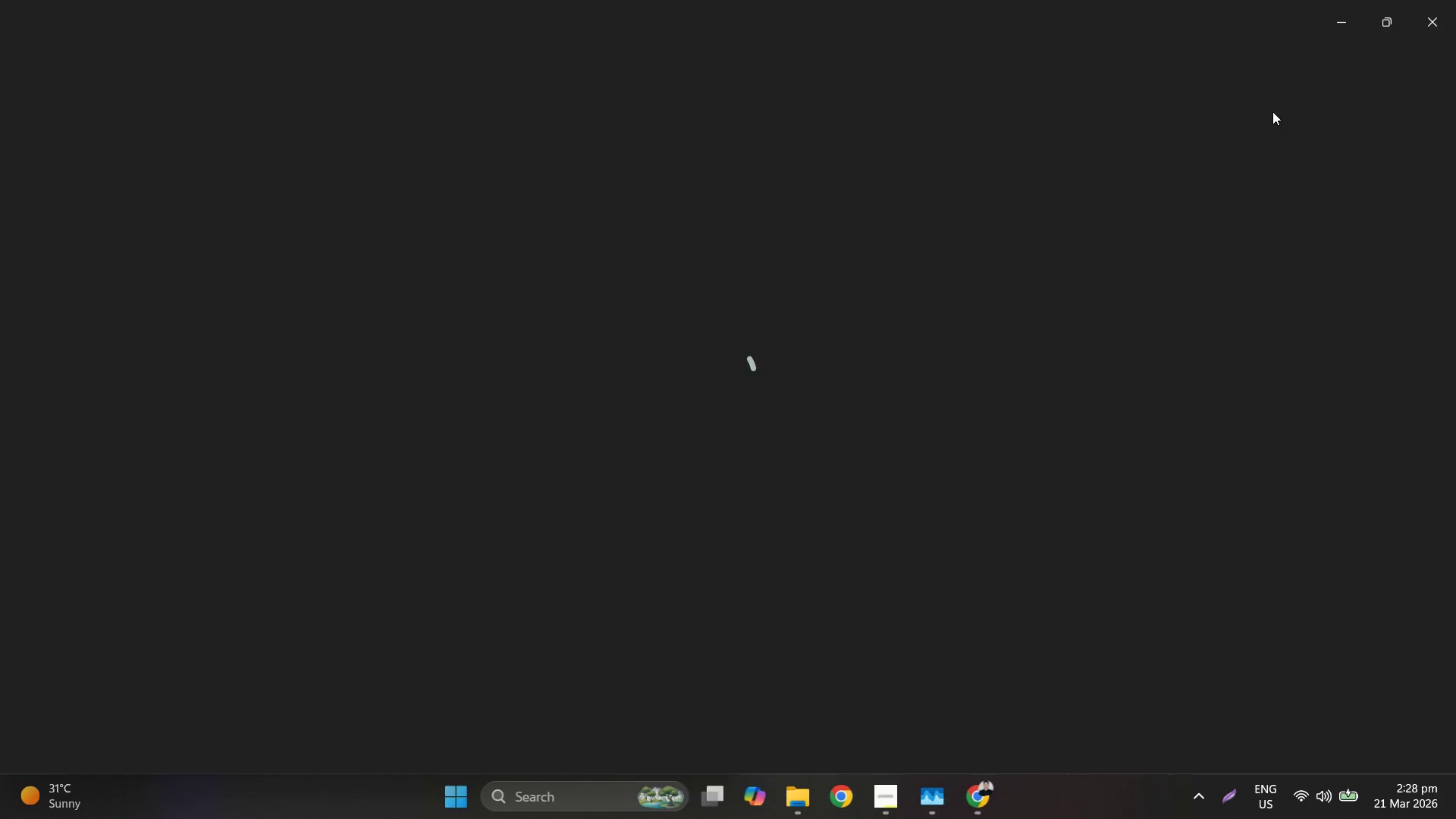 
left_click([1272, 111])
 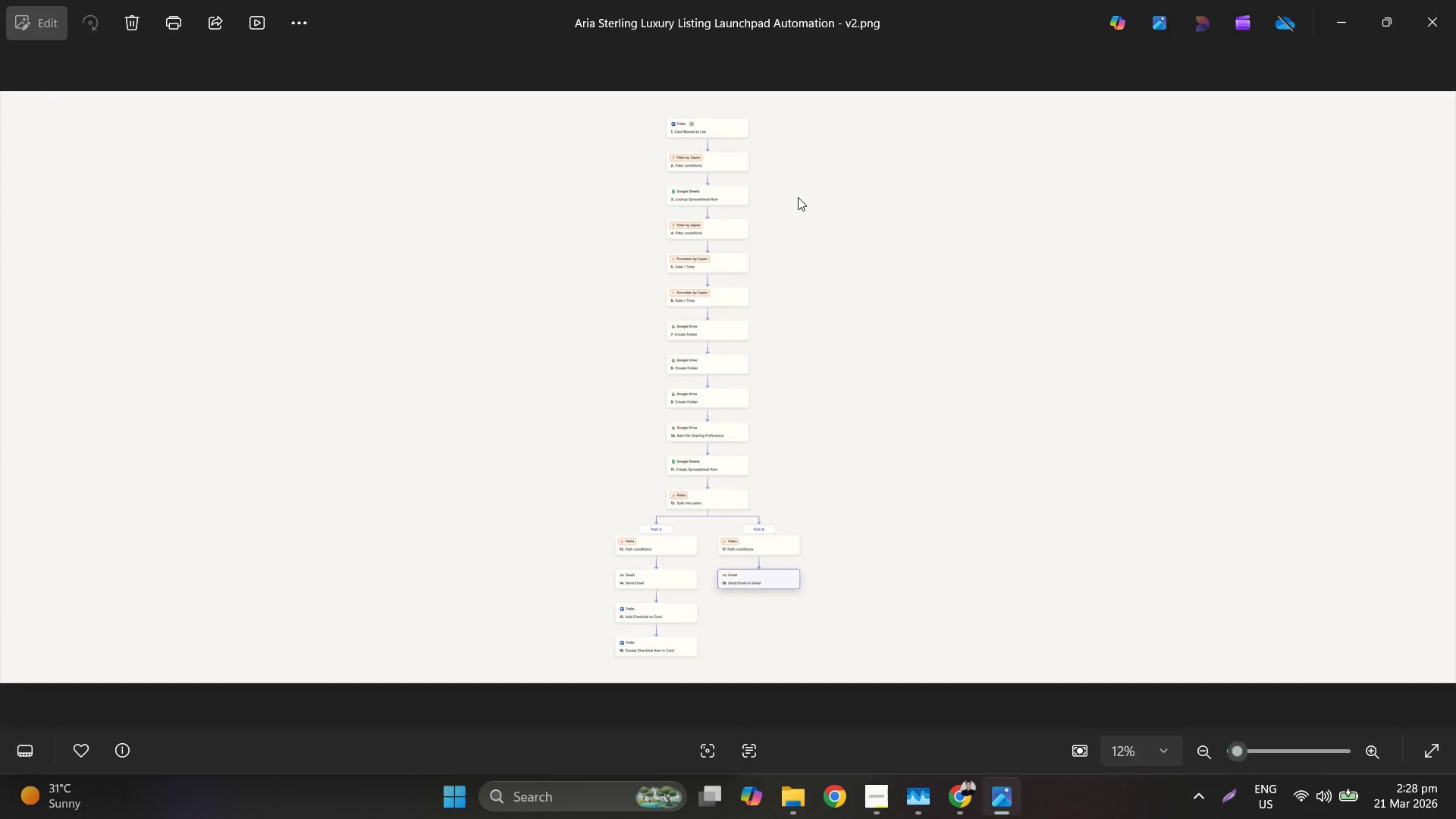 
hold_key(key=ControlLeft, duration=0.92)
scroll: coordinate [689, 166], scroll_direction: up, amount: 11.0
 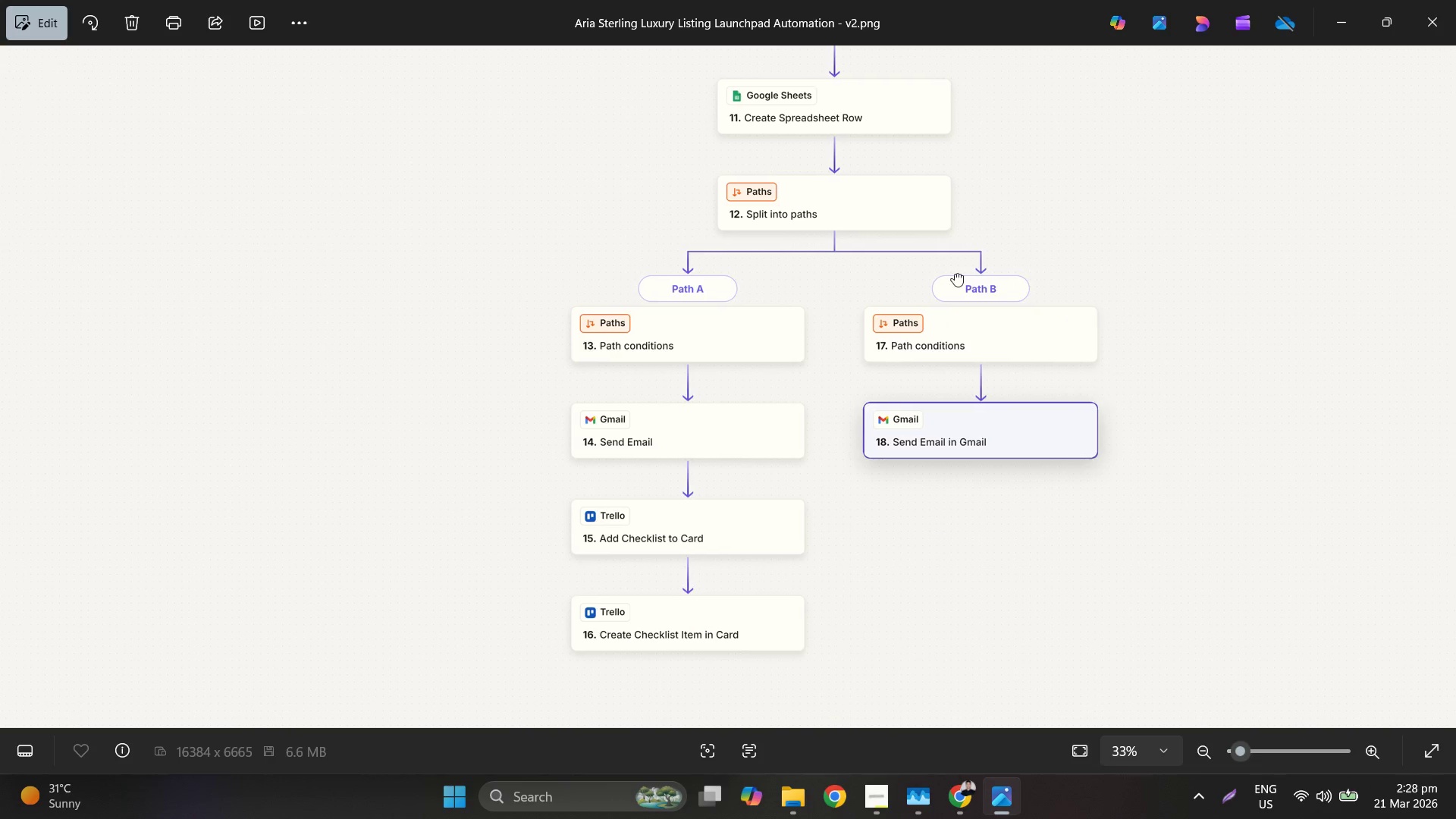 
left_click([1455, 0])
 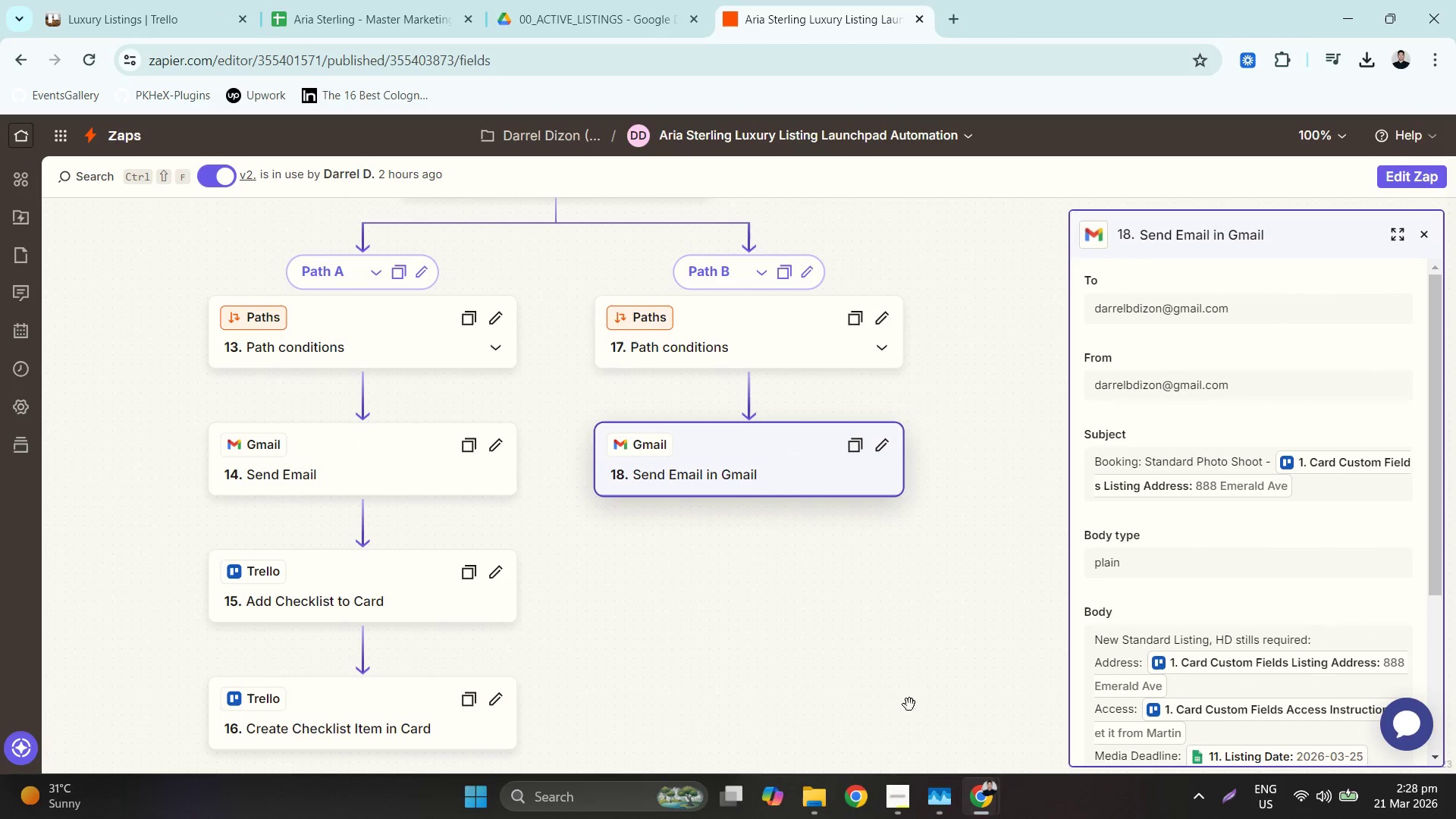 
left_click([808, 800])
 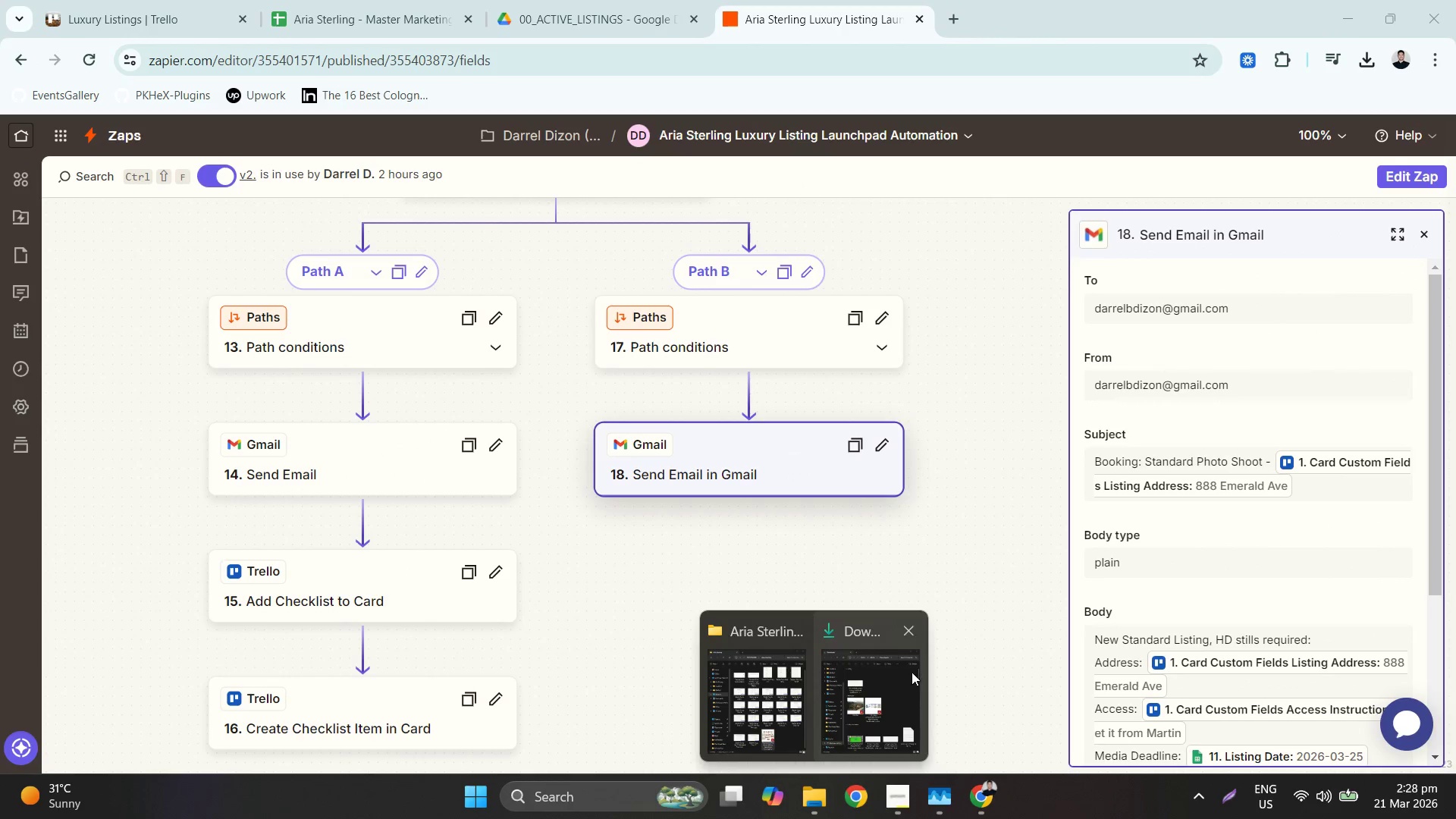 
left_click([912, 671])
 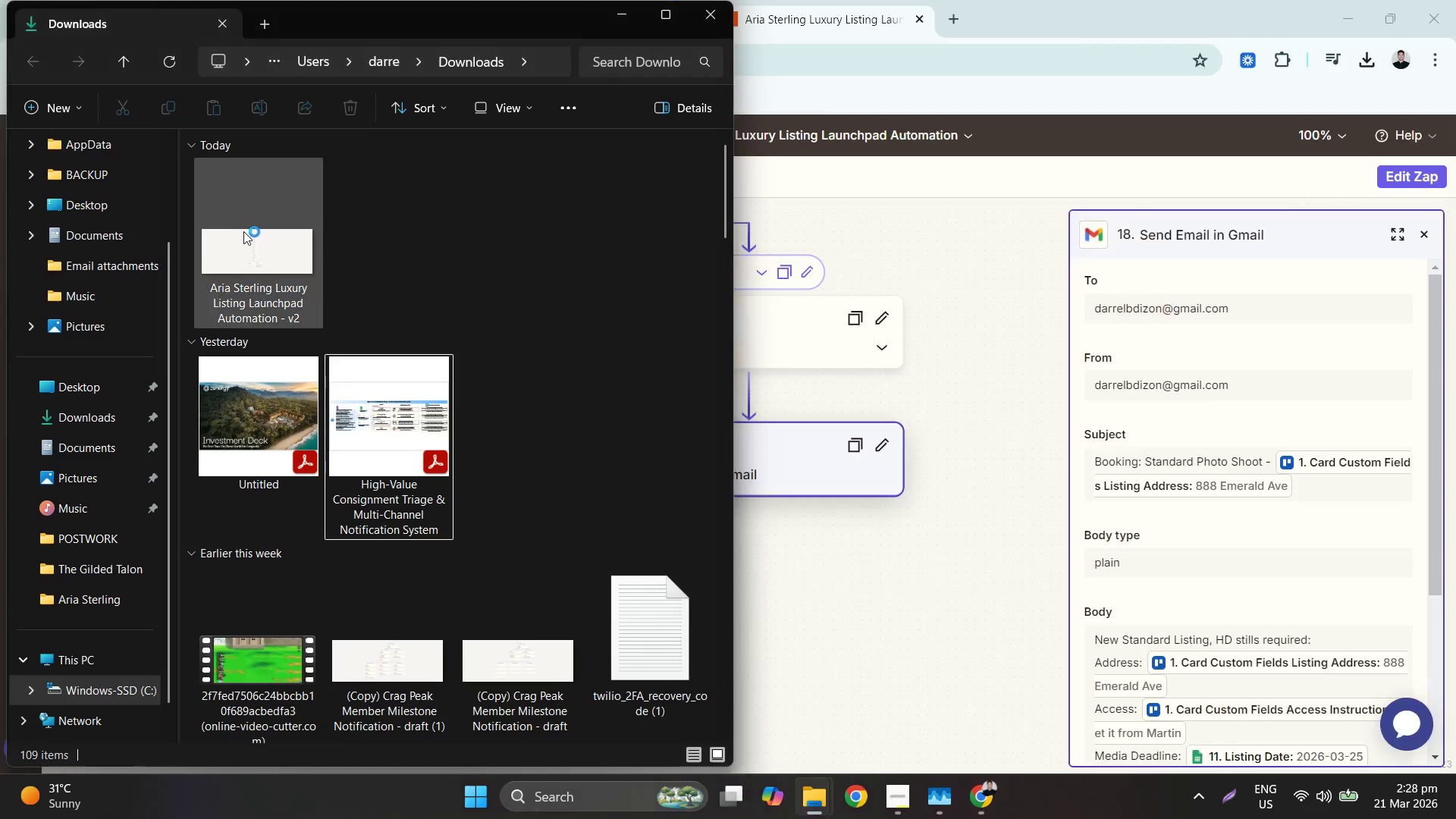 
left_click([199, 241])
 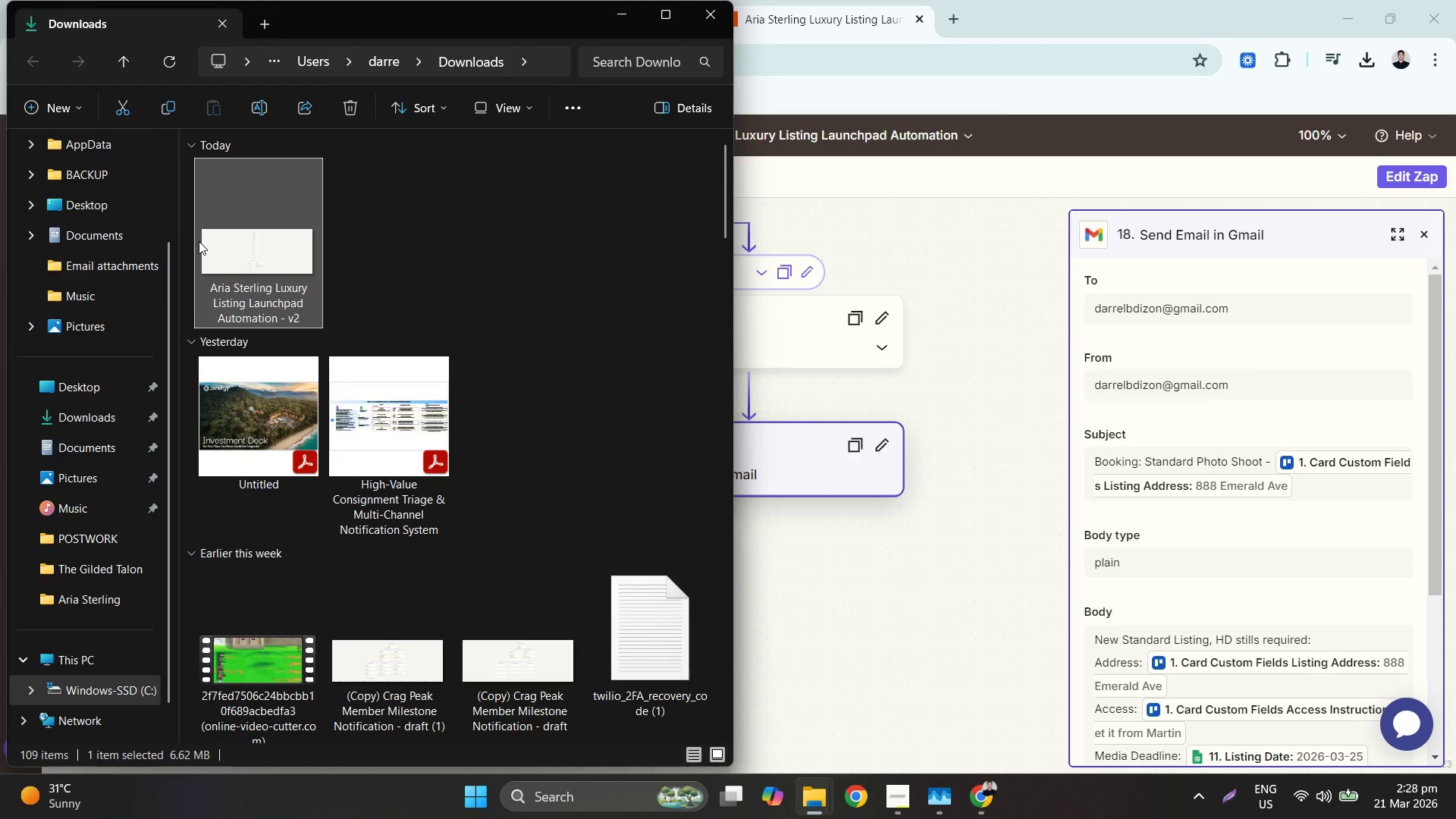 
key(Control+X)
 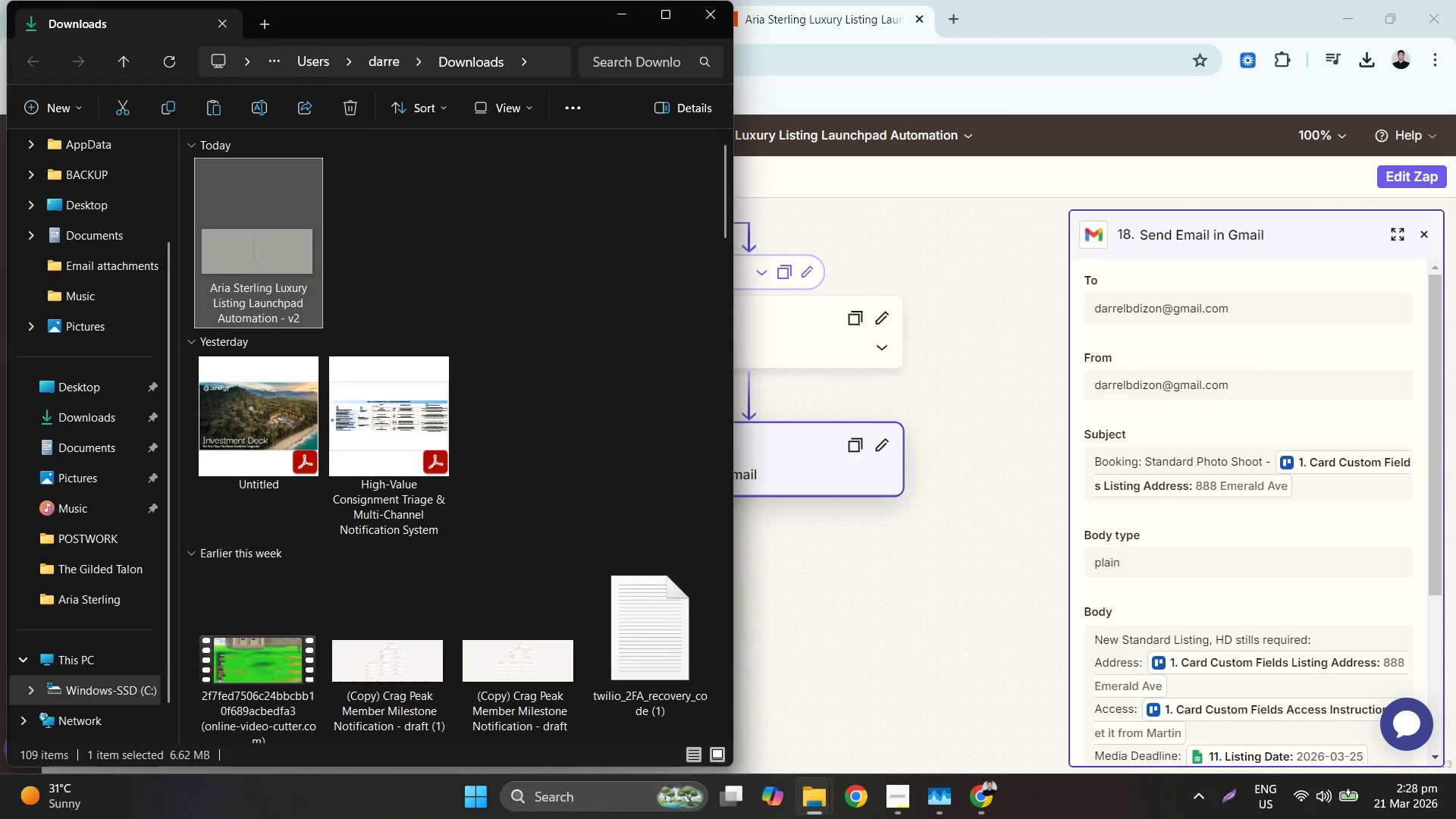 
left_click([818, 807])
 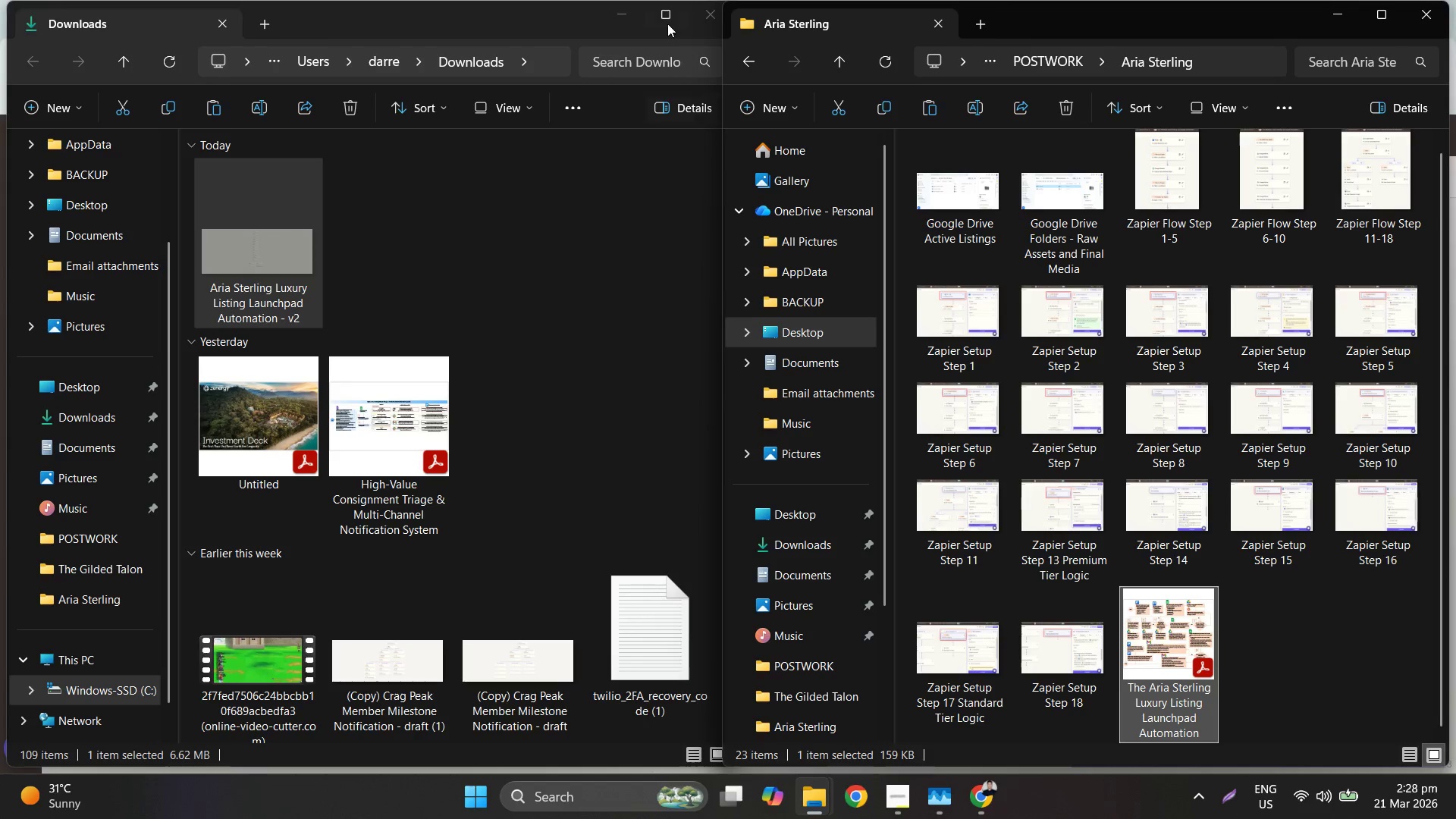 
double_click([618, 18])
 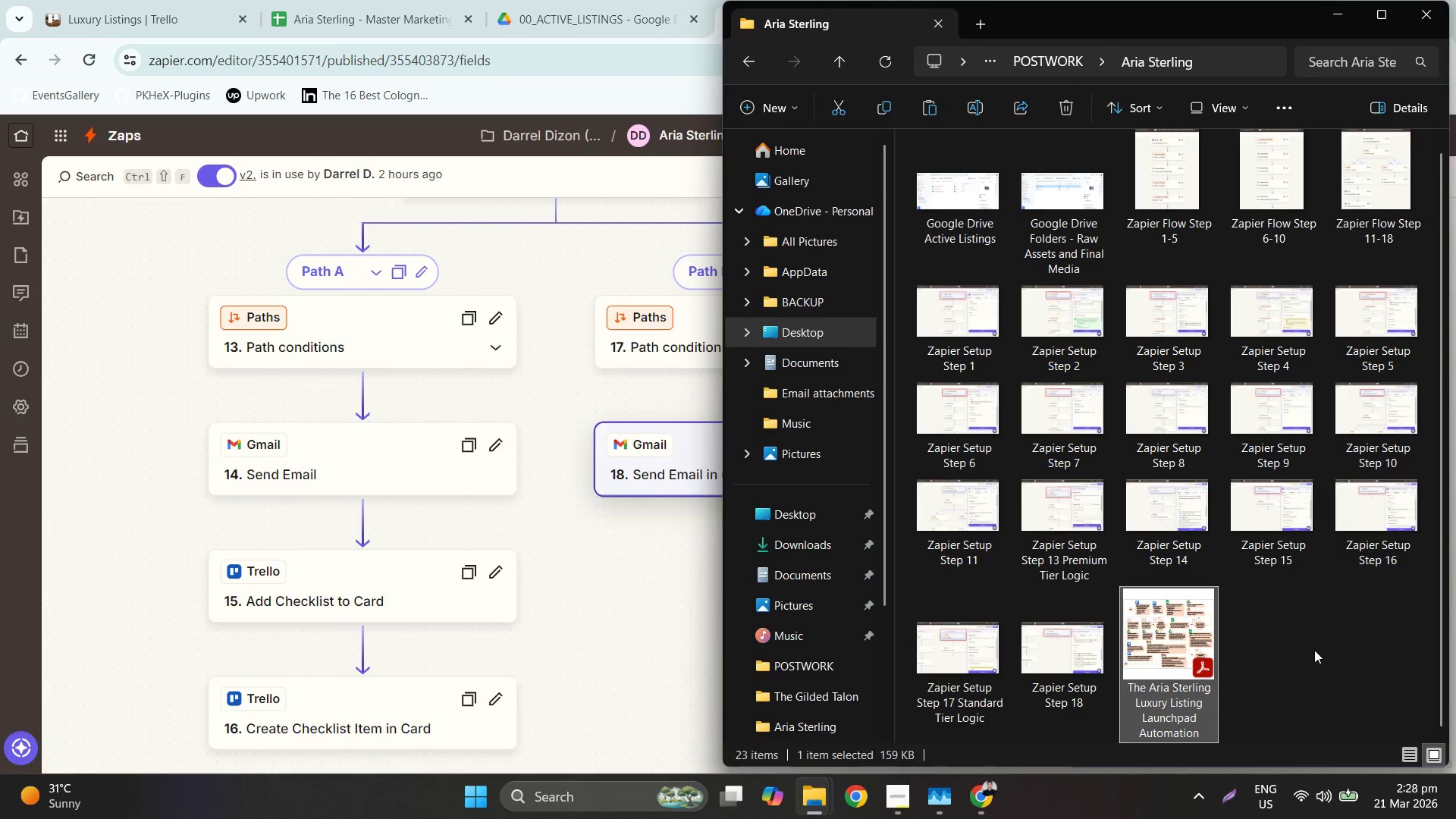 
key(Control+ControlLeft)
 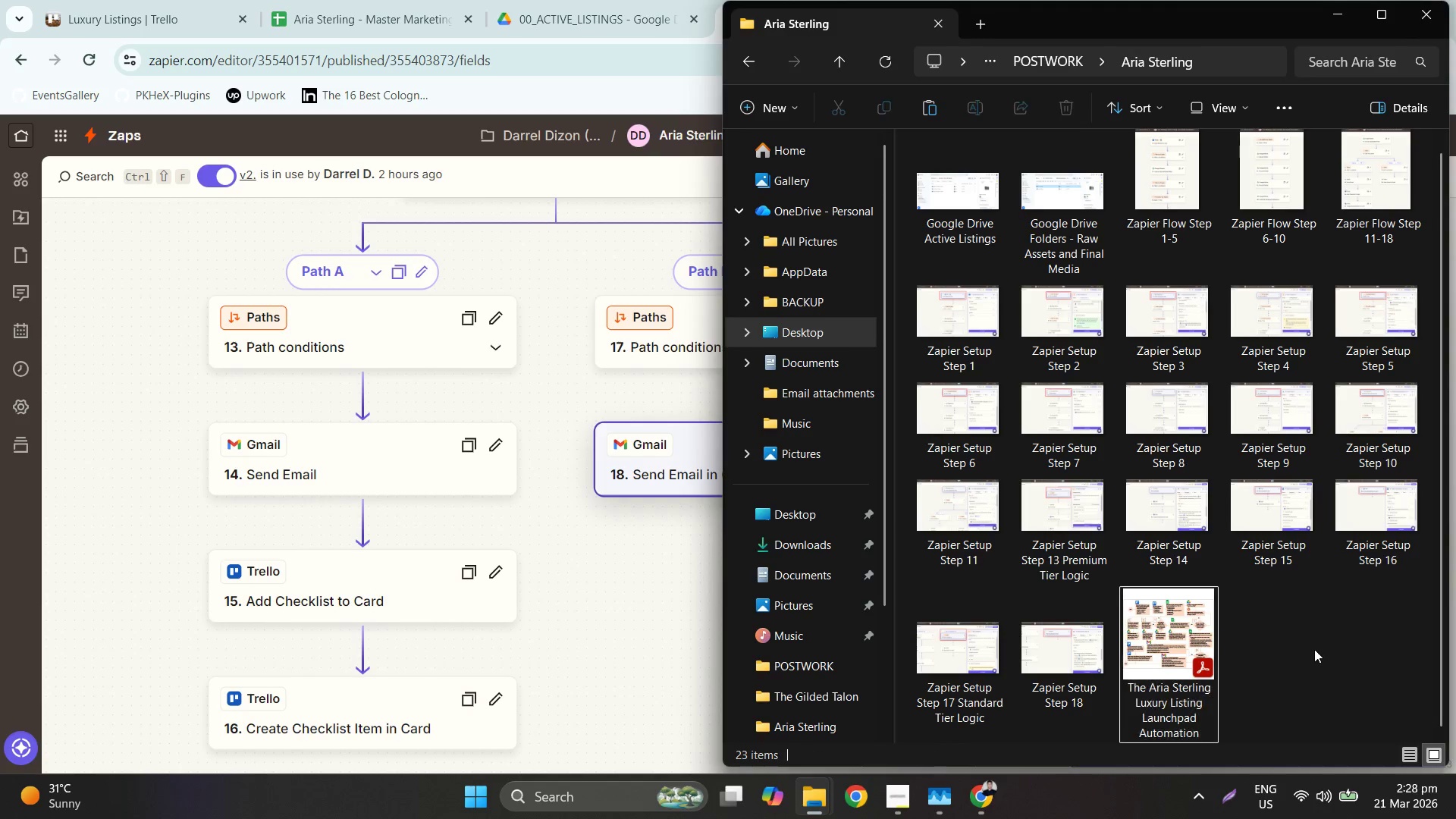 
key(V)
 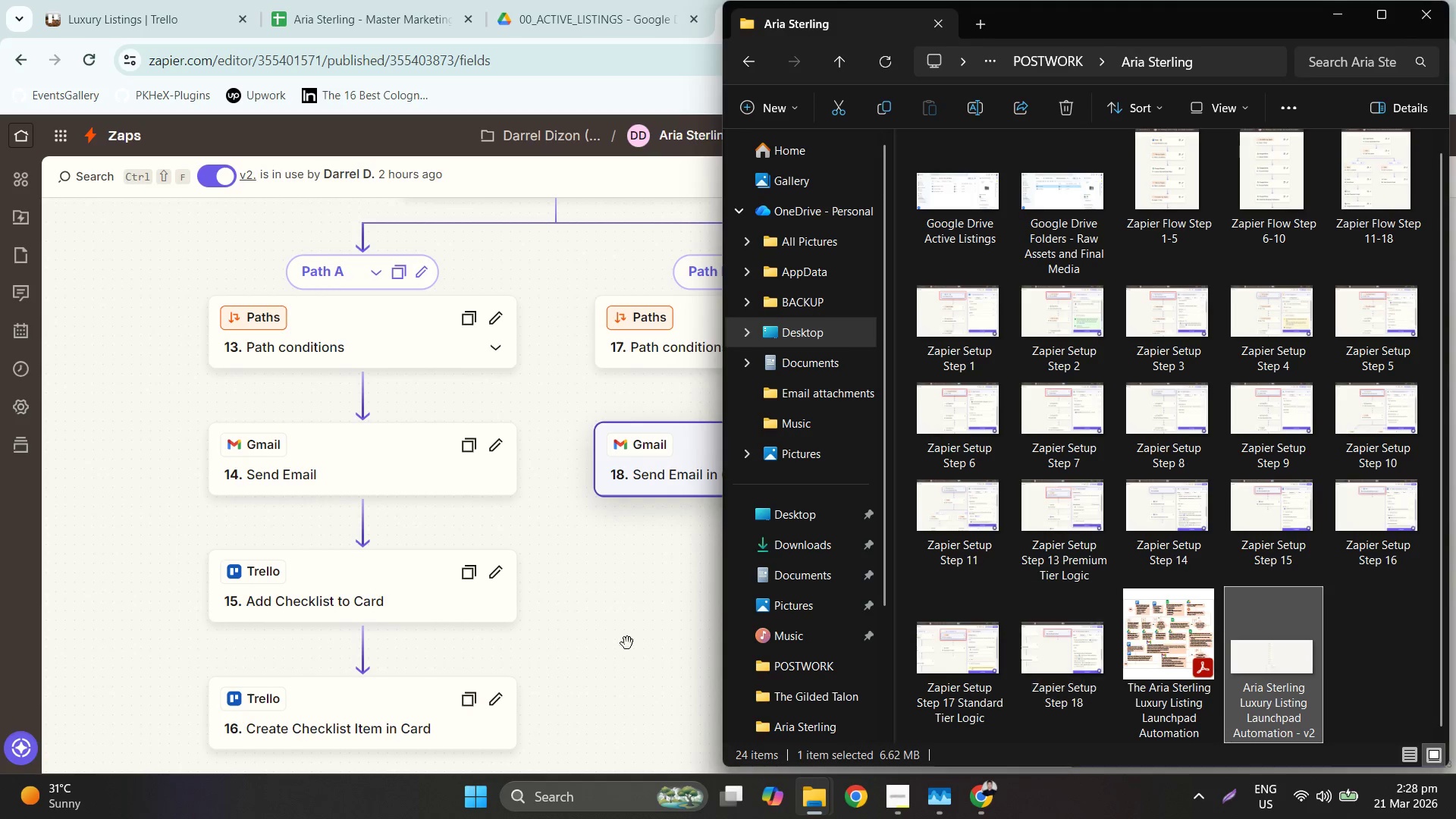 
left_click([623, 640])
 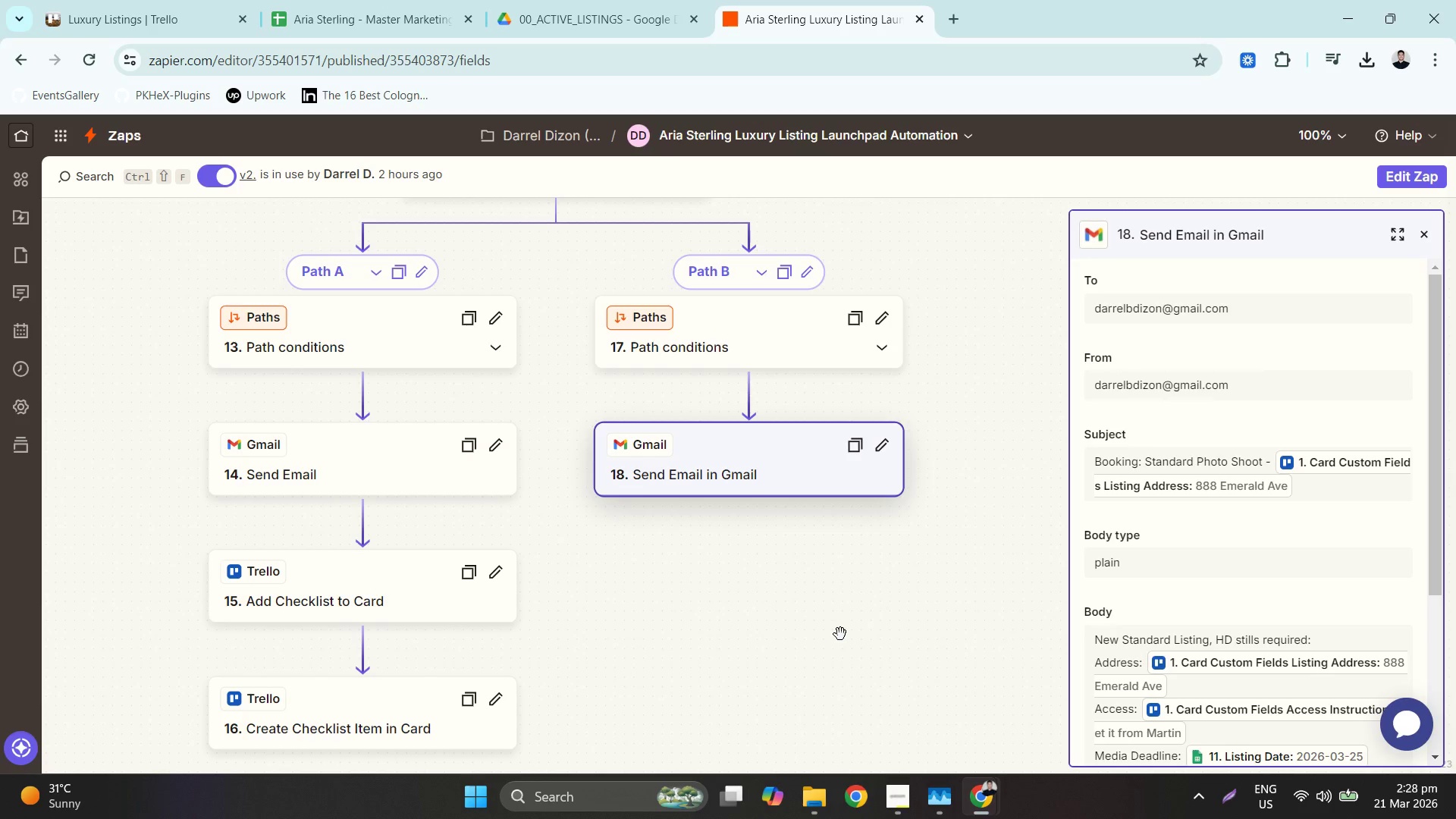 
left_click([21, 381])
 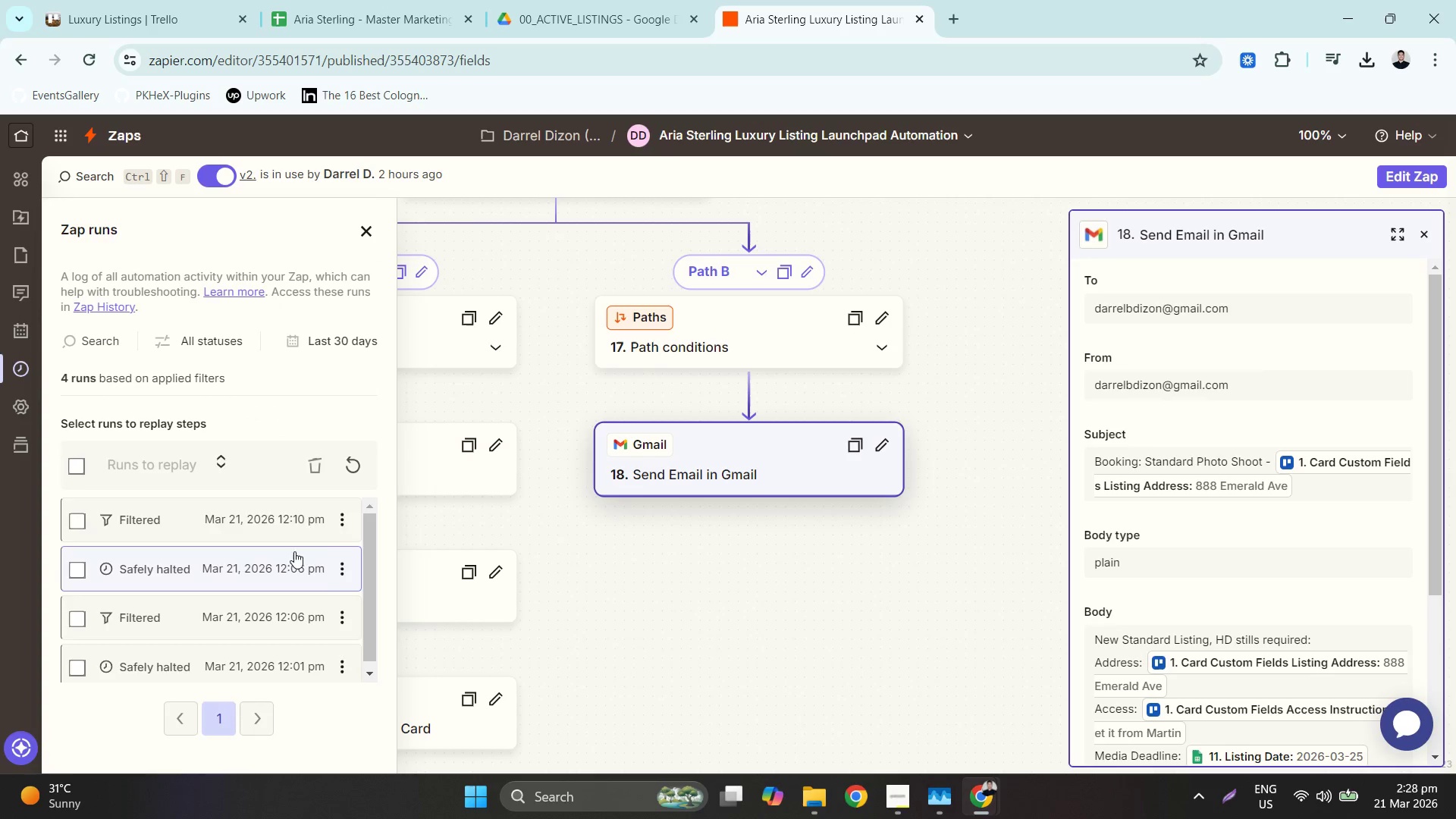 
left_click([354, 472])
 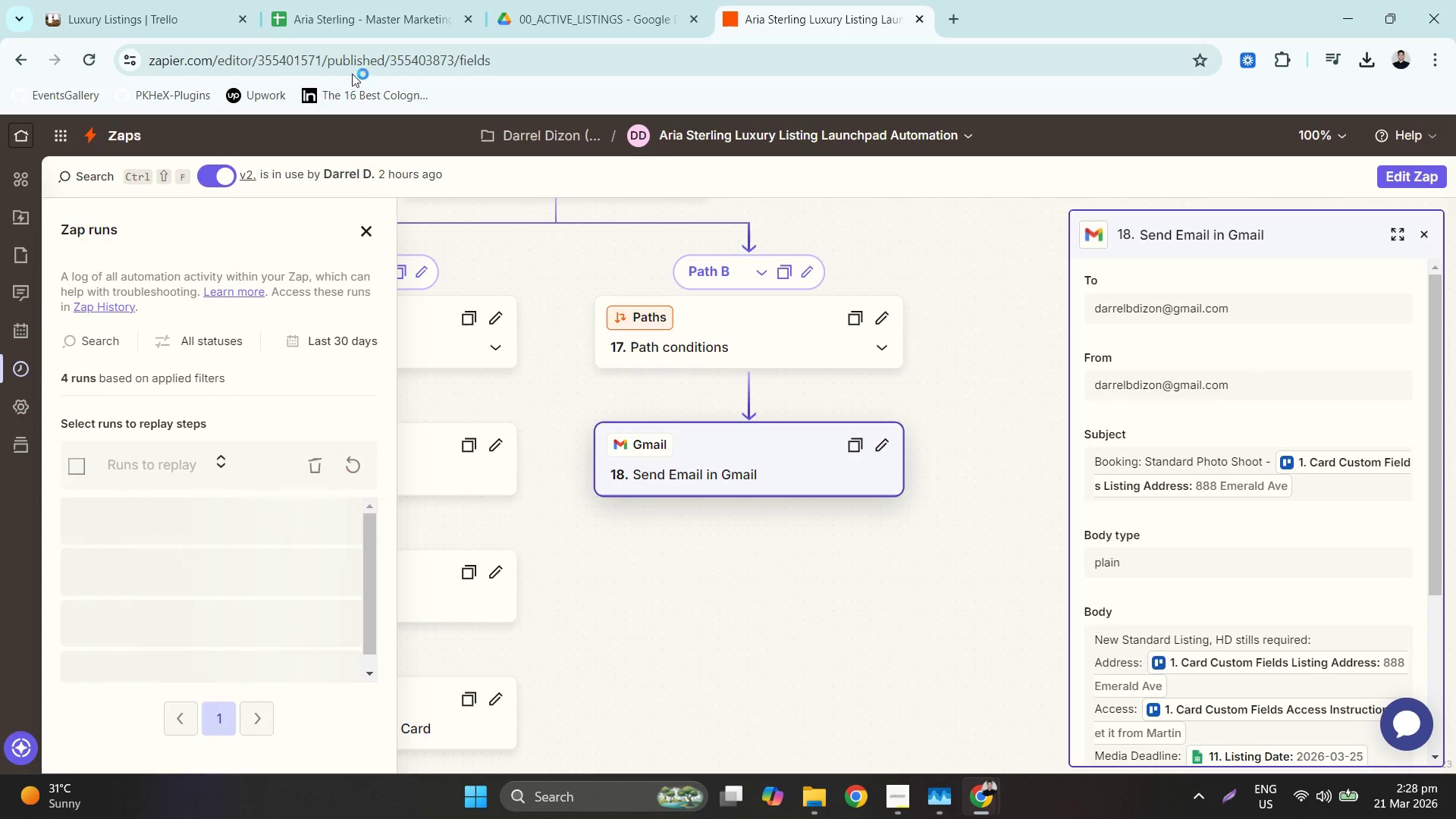 
scroll: coordinate [291, 560], scroll_direction: none, amount: 0.0
 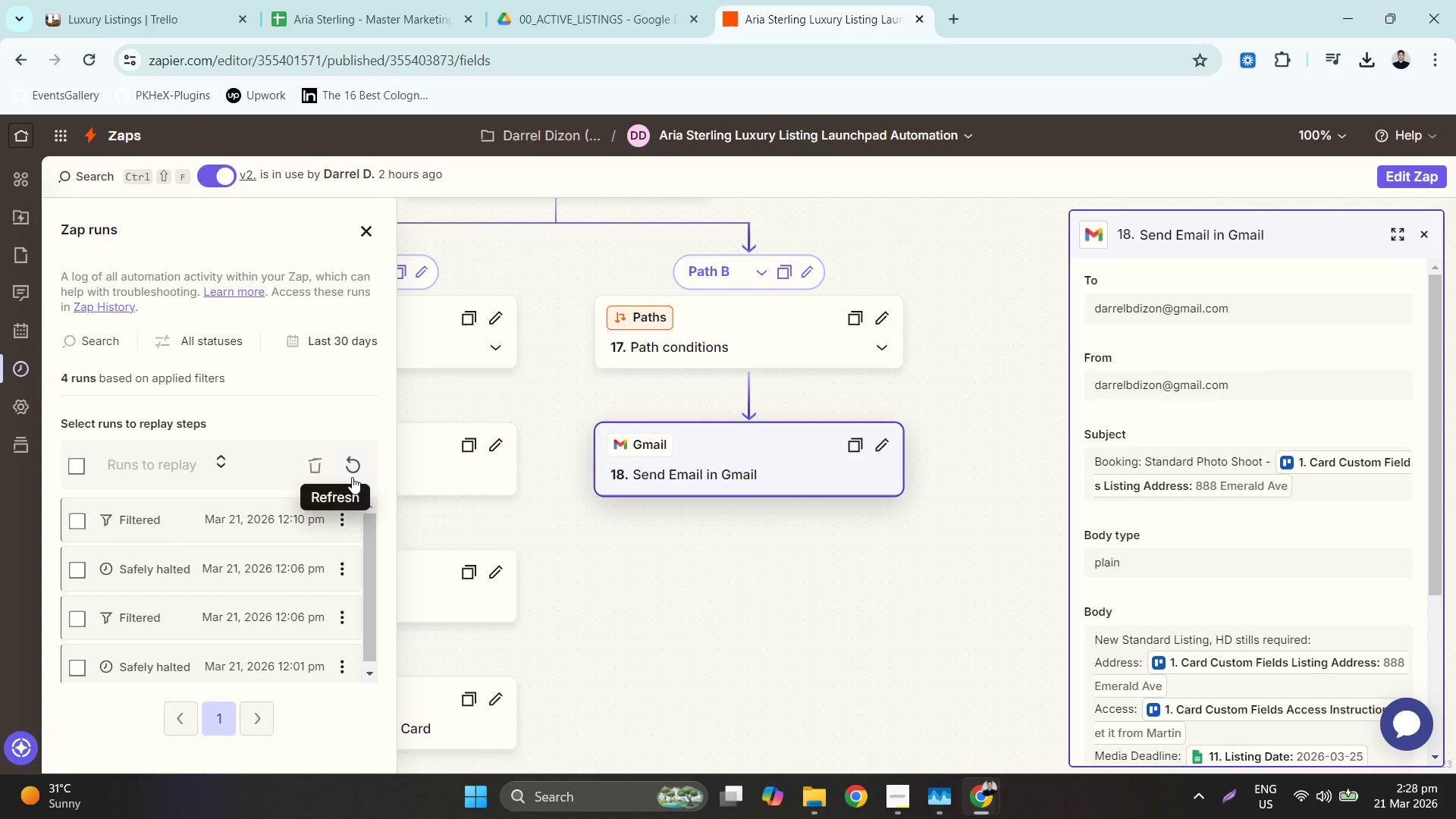 
left_click([344, 0])
 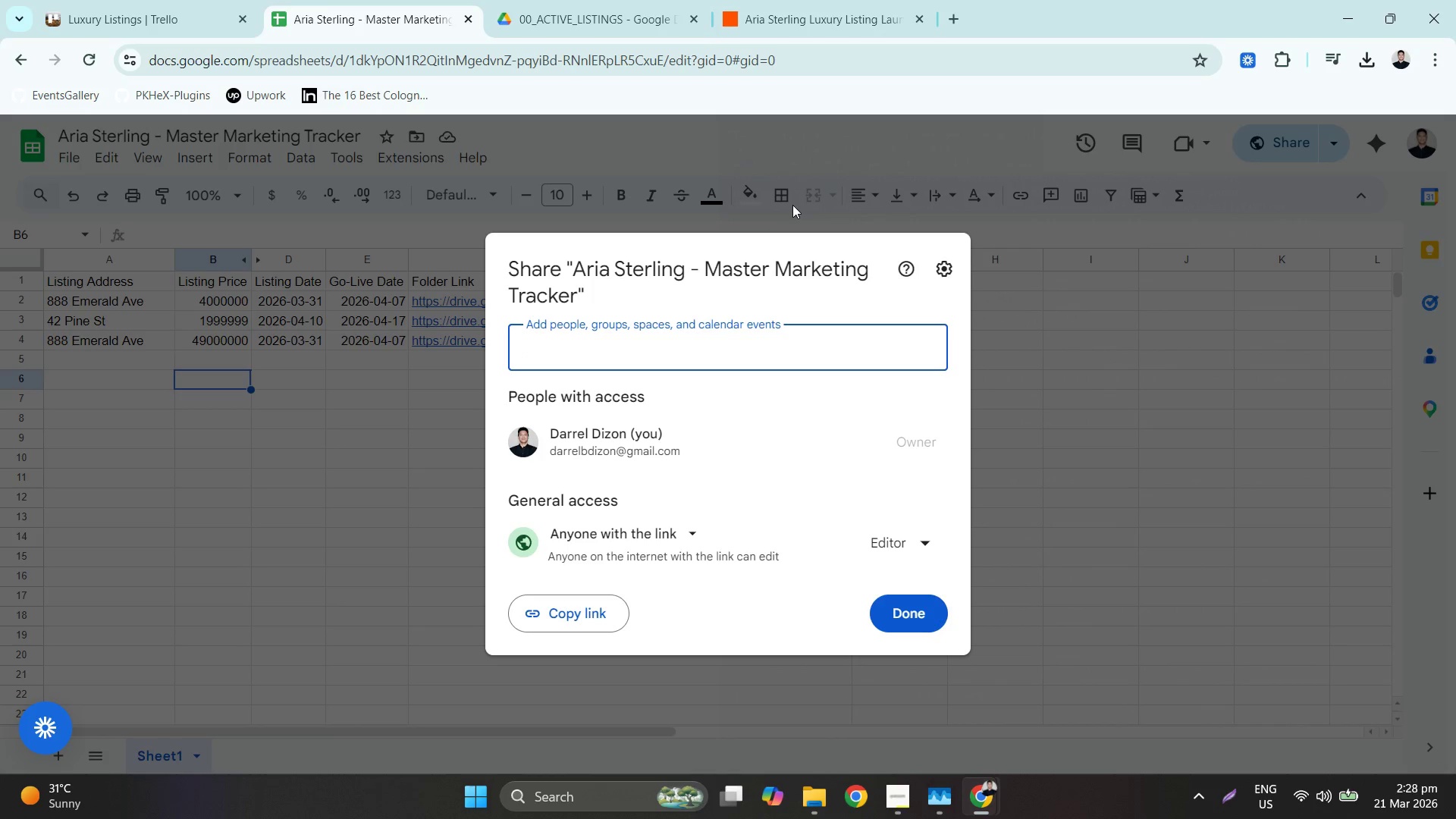 
left_click([153, 0])
 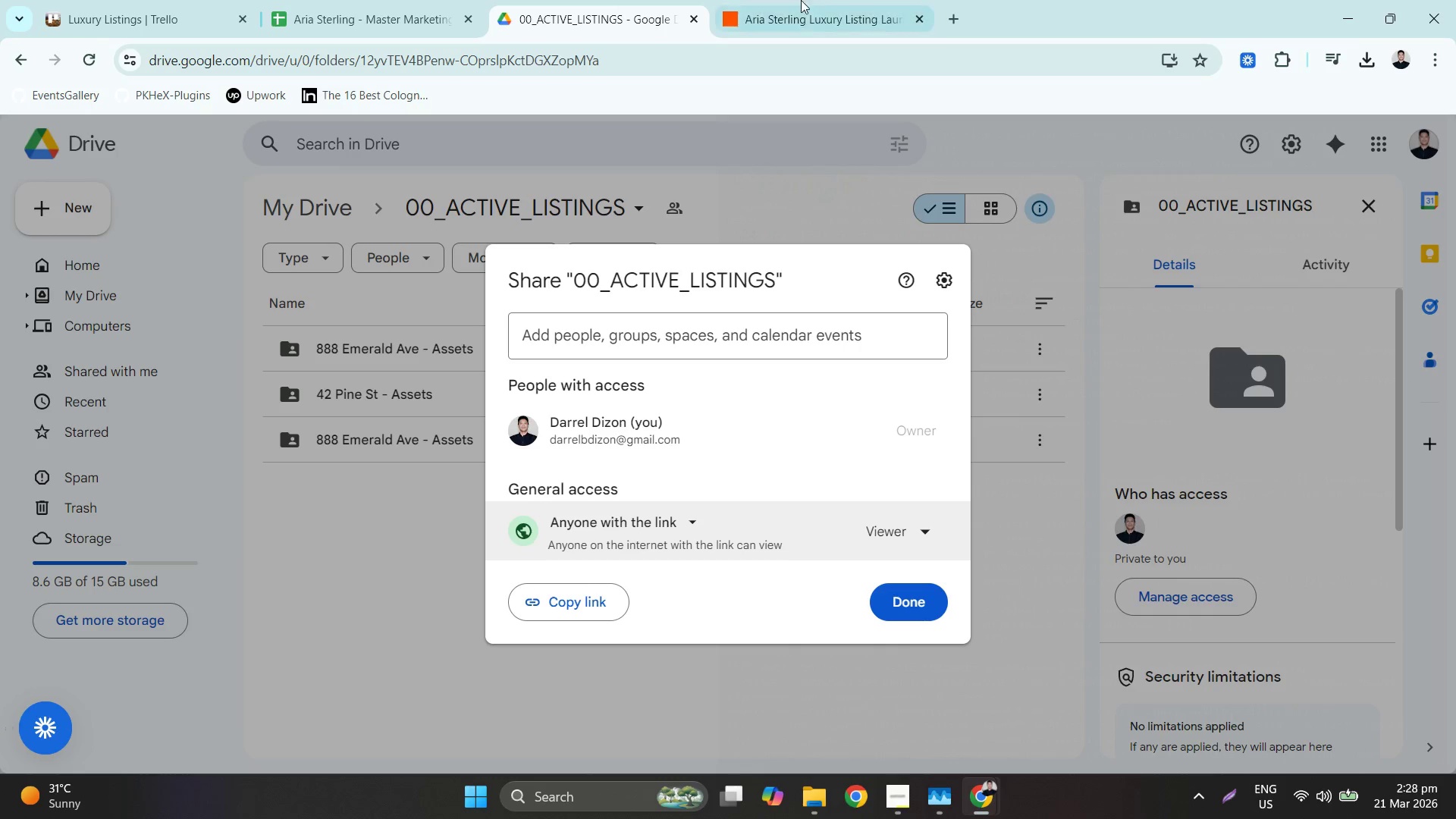 
left_click([808, 0])
 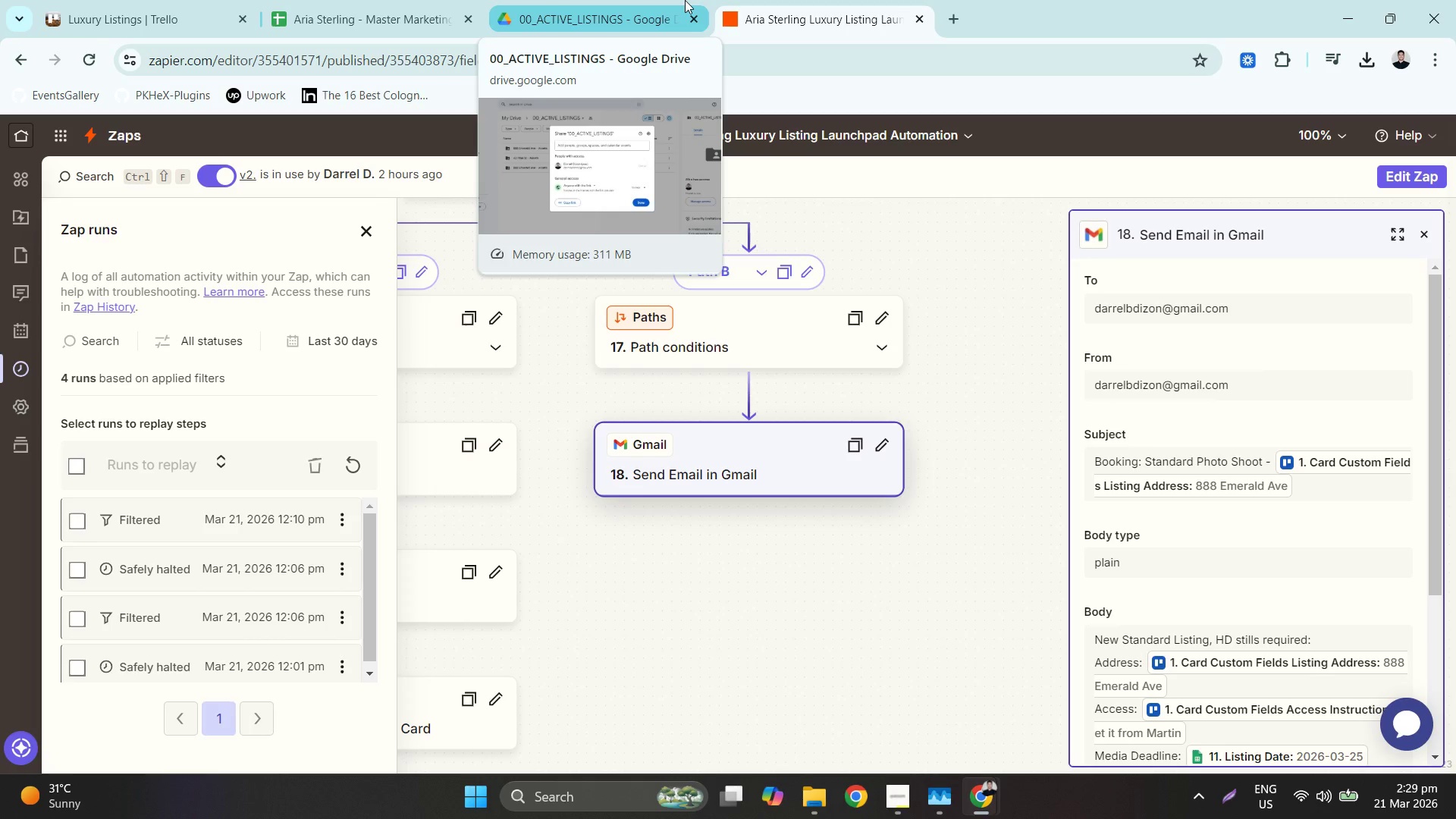 
wait(28.28)
 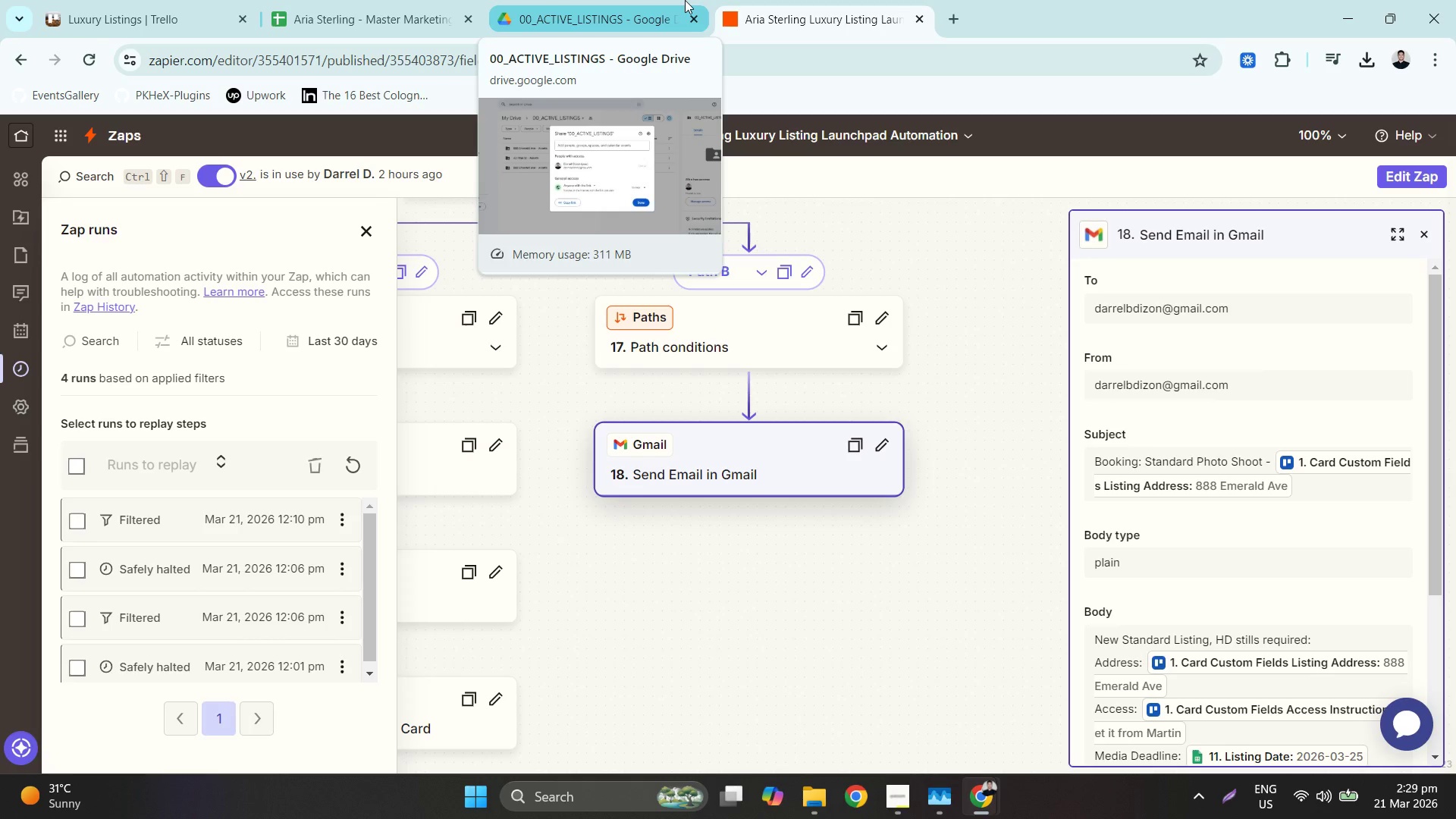 
left_click_drag(start_coordinate=[1078, 0], to_coordinate=[0, 391])
 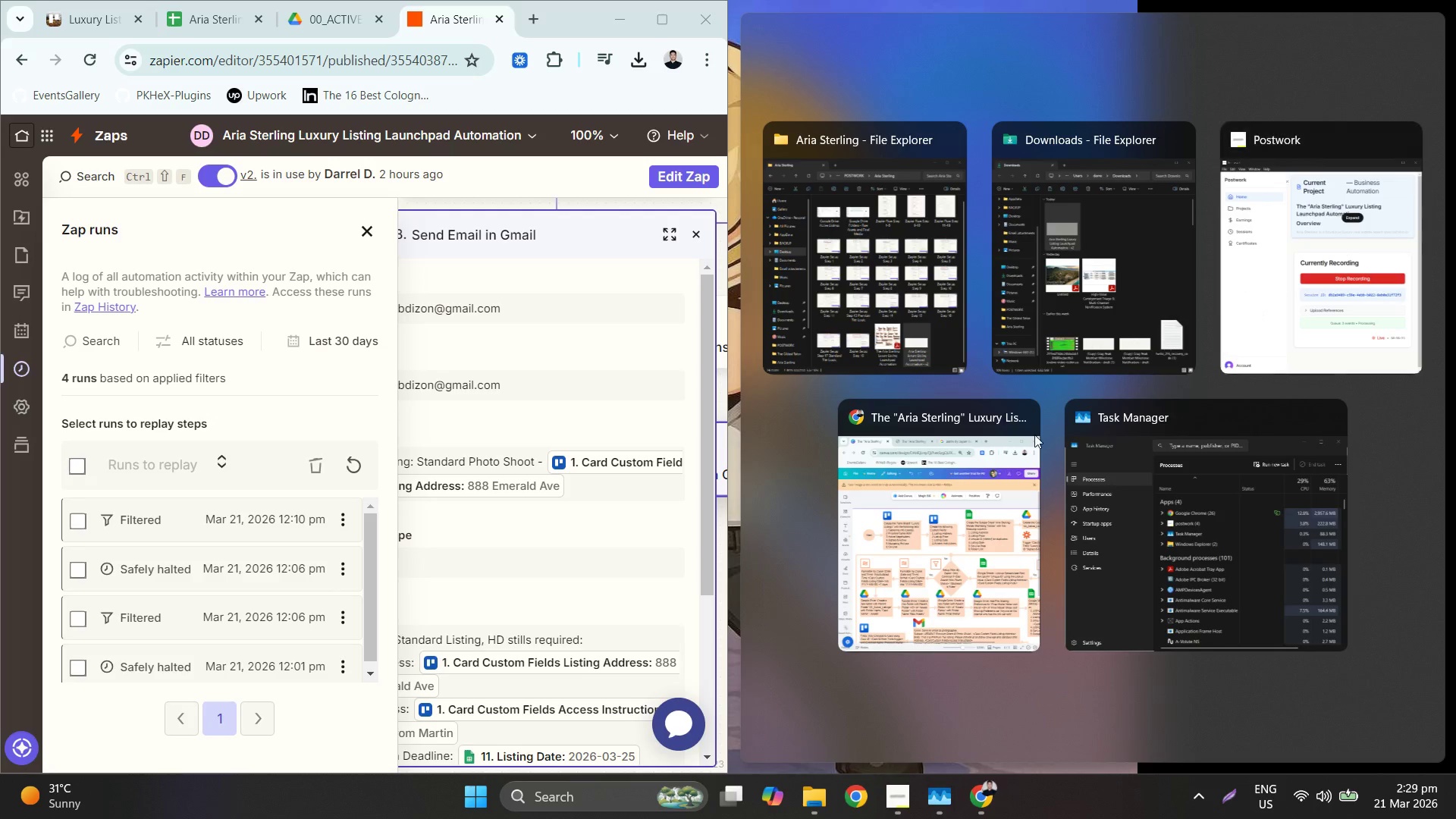 
left_click([957, 532])
 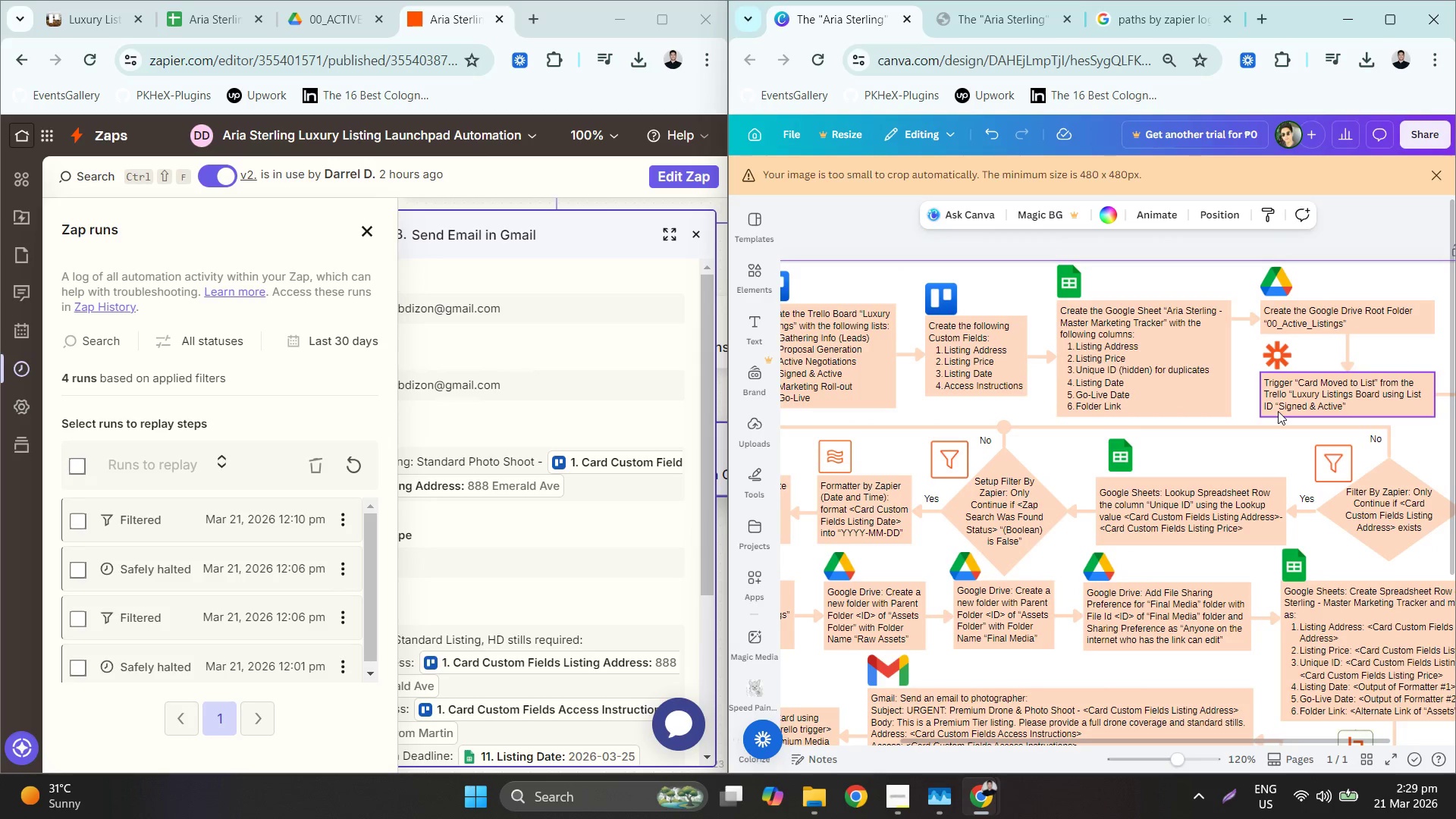 
wait(7.52)
 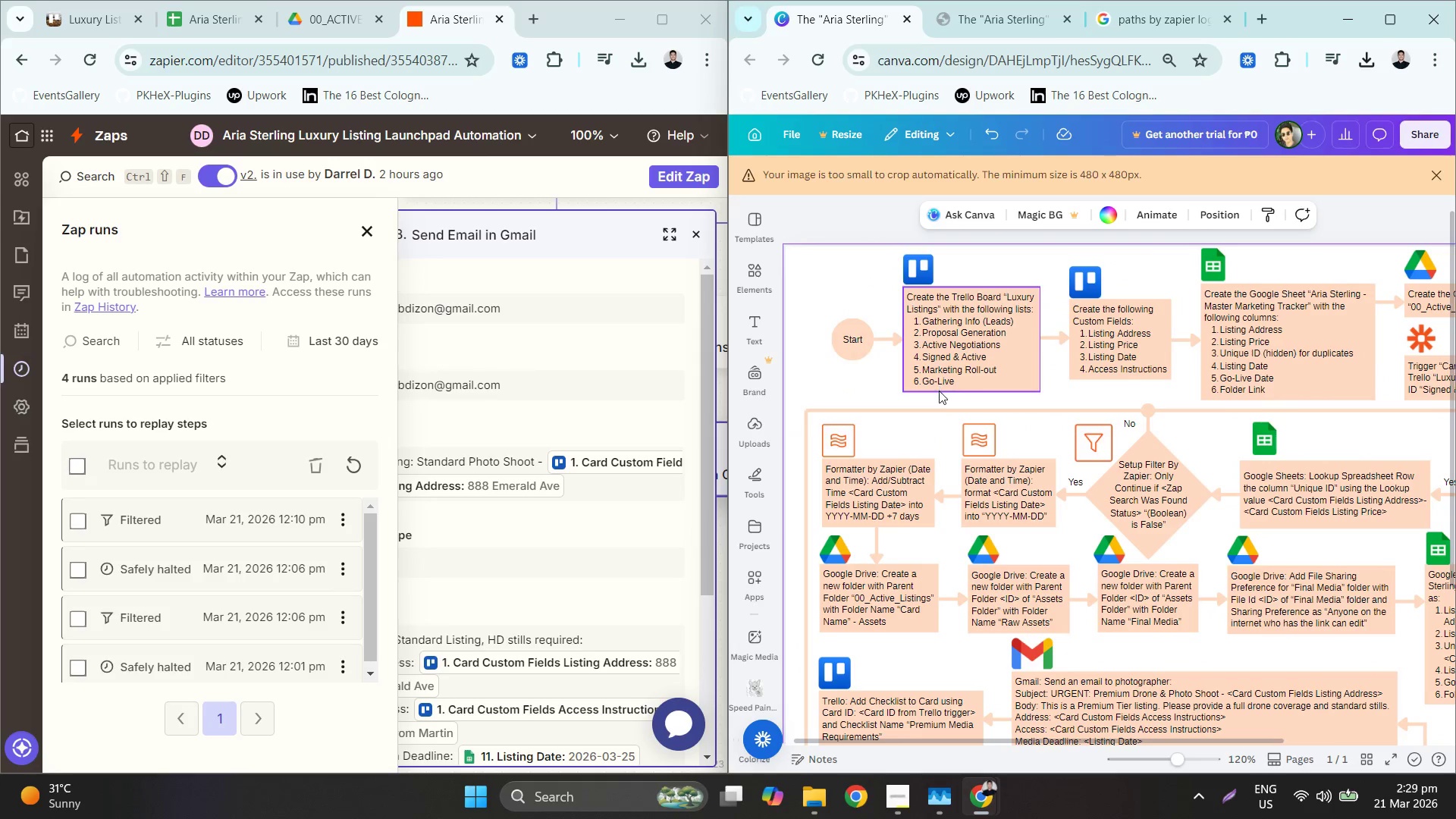 
scroll: coordinate [1185, 384], scroll_direction: none, amount: 0.0
 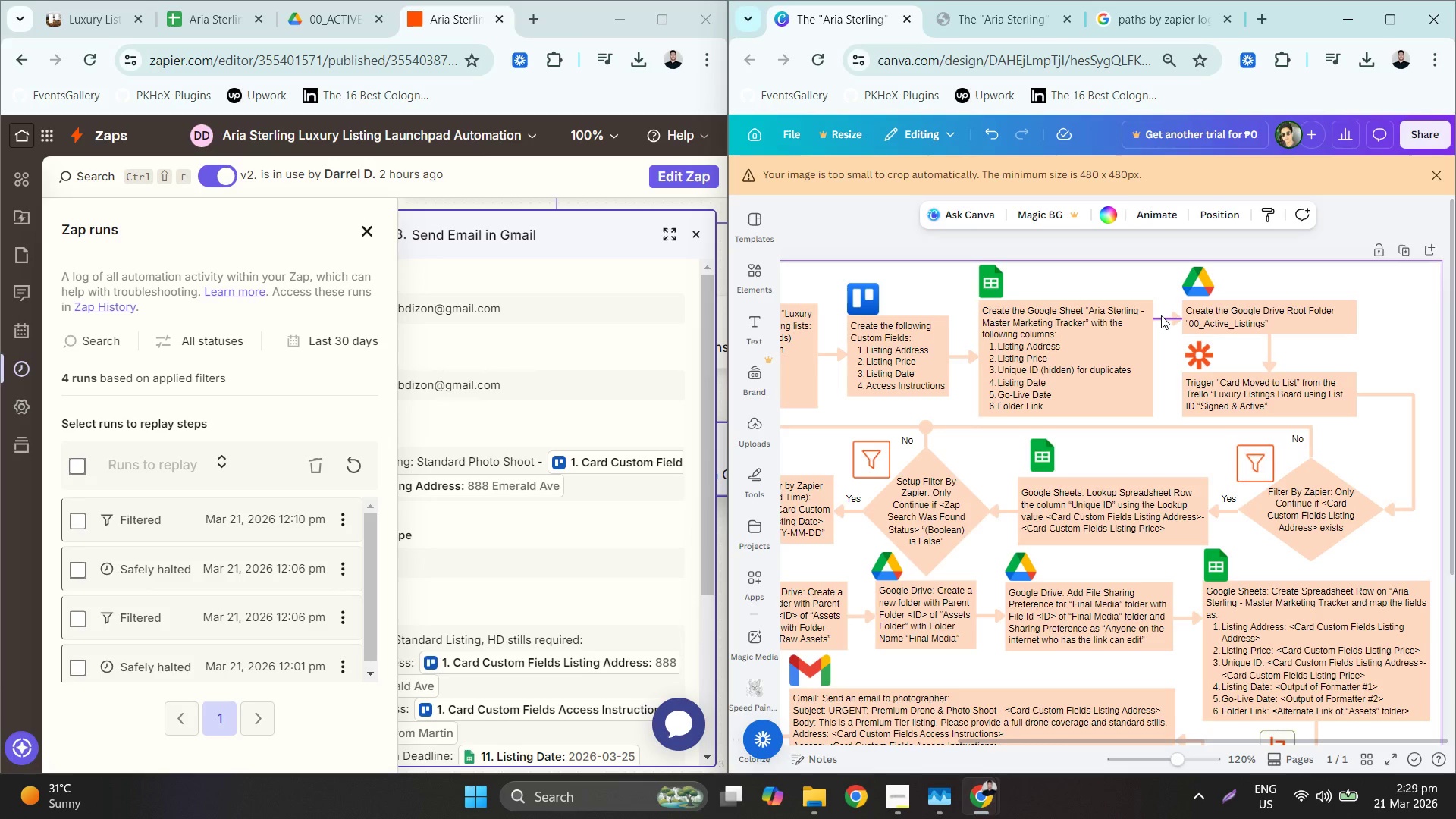 
wait(43.28)
 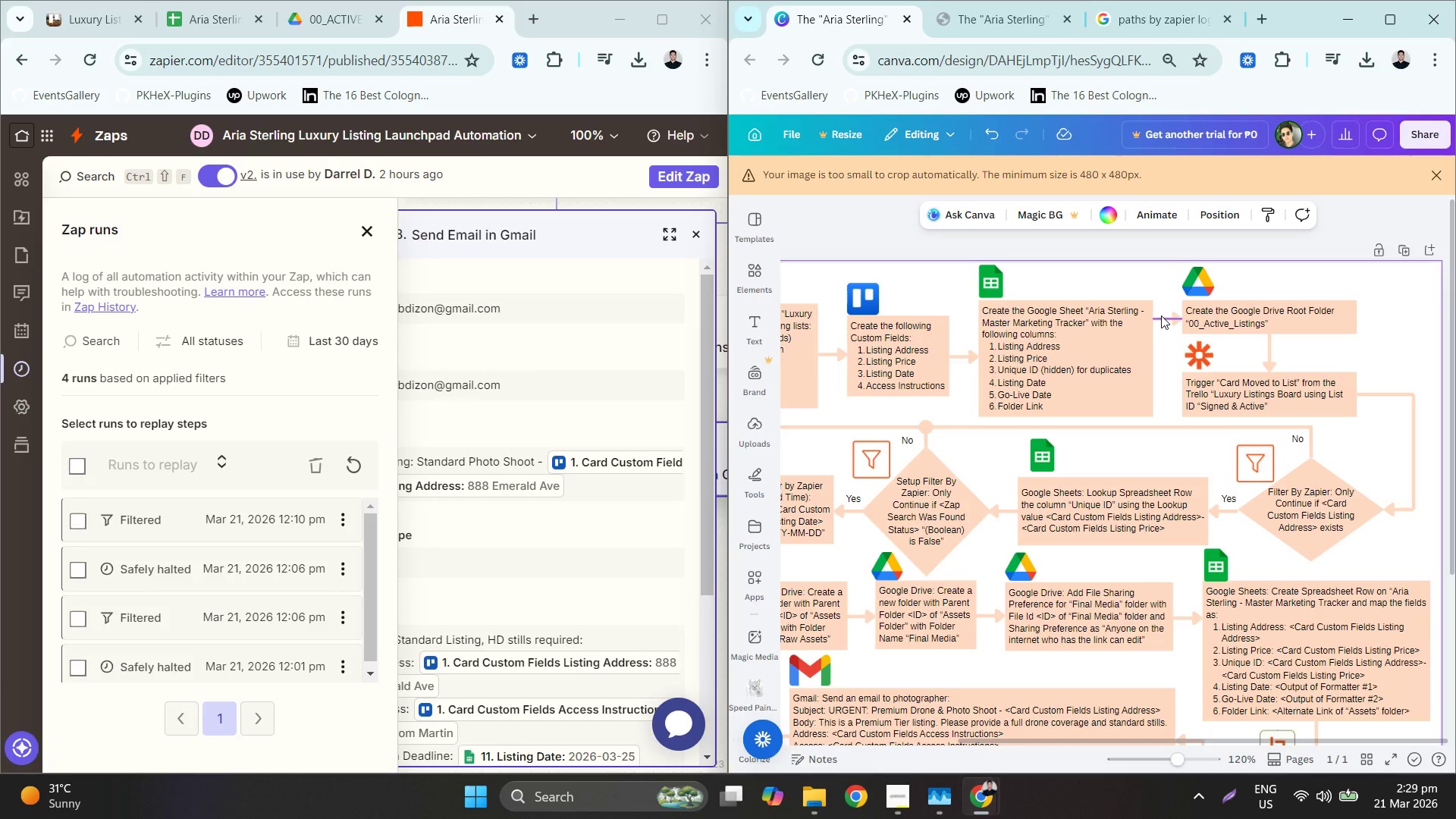 
double_click([1103, 502])
 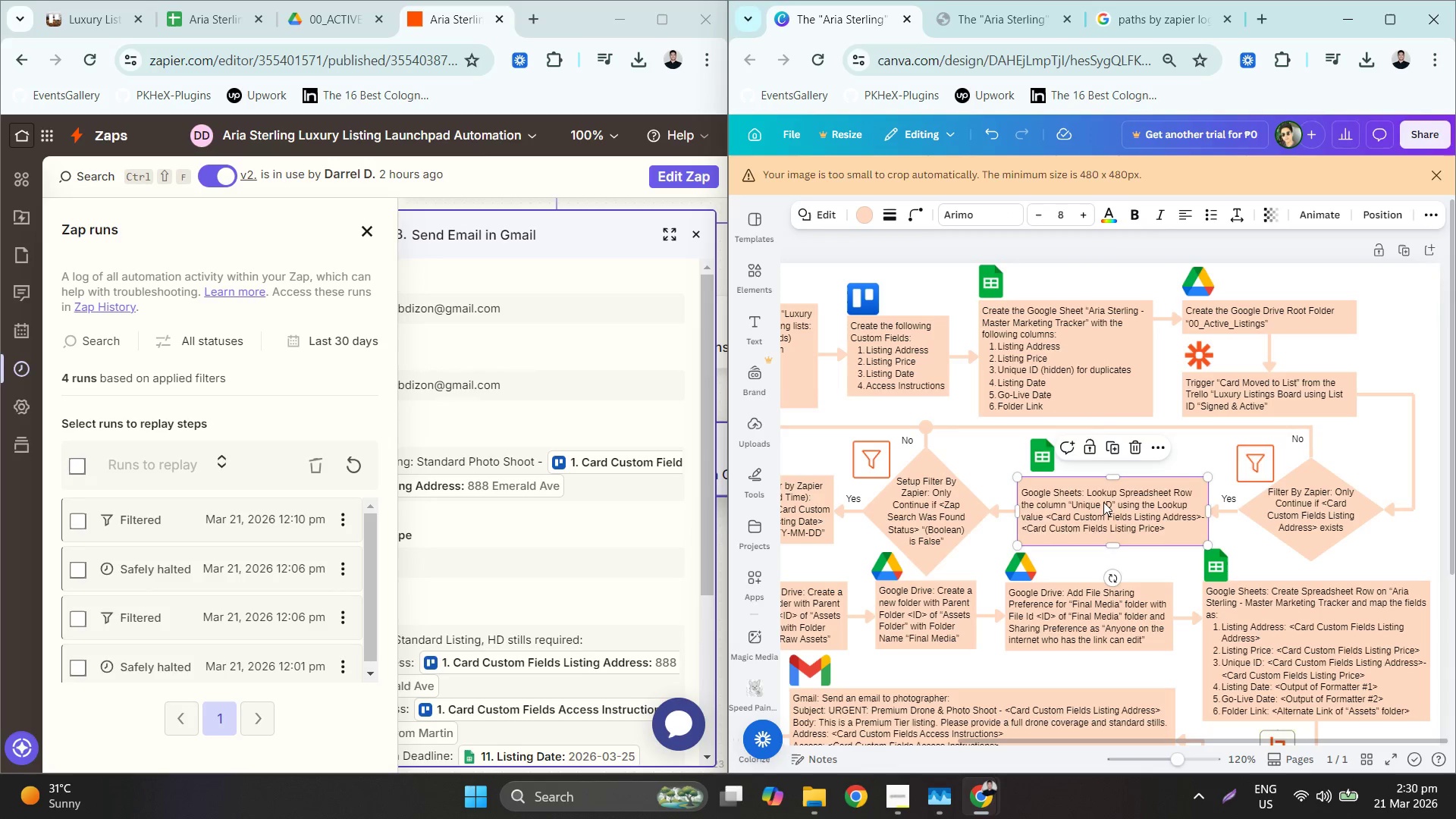 
triple_click([1103, 502])
 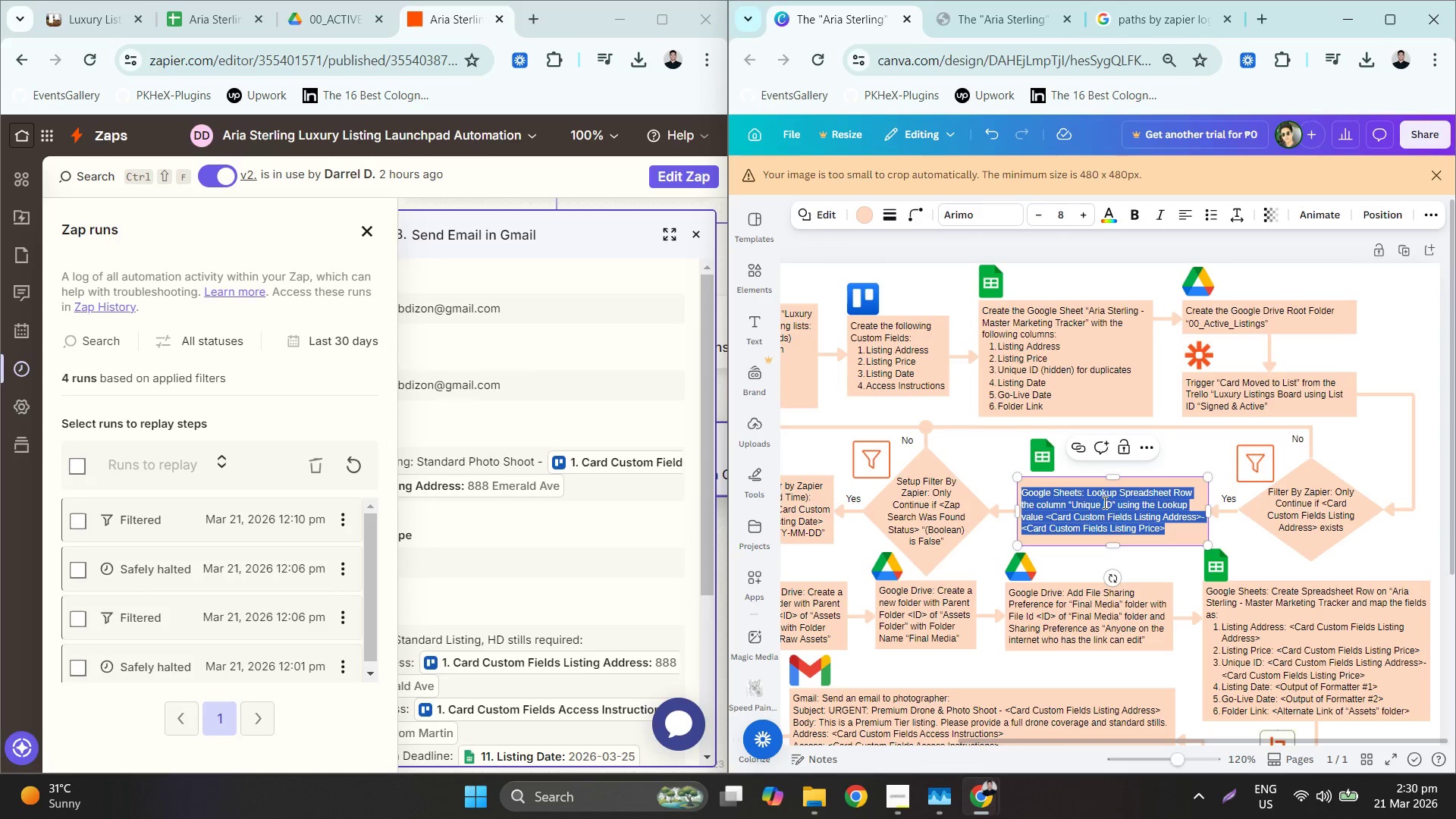 
left_click([1103, 503])
 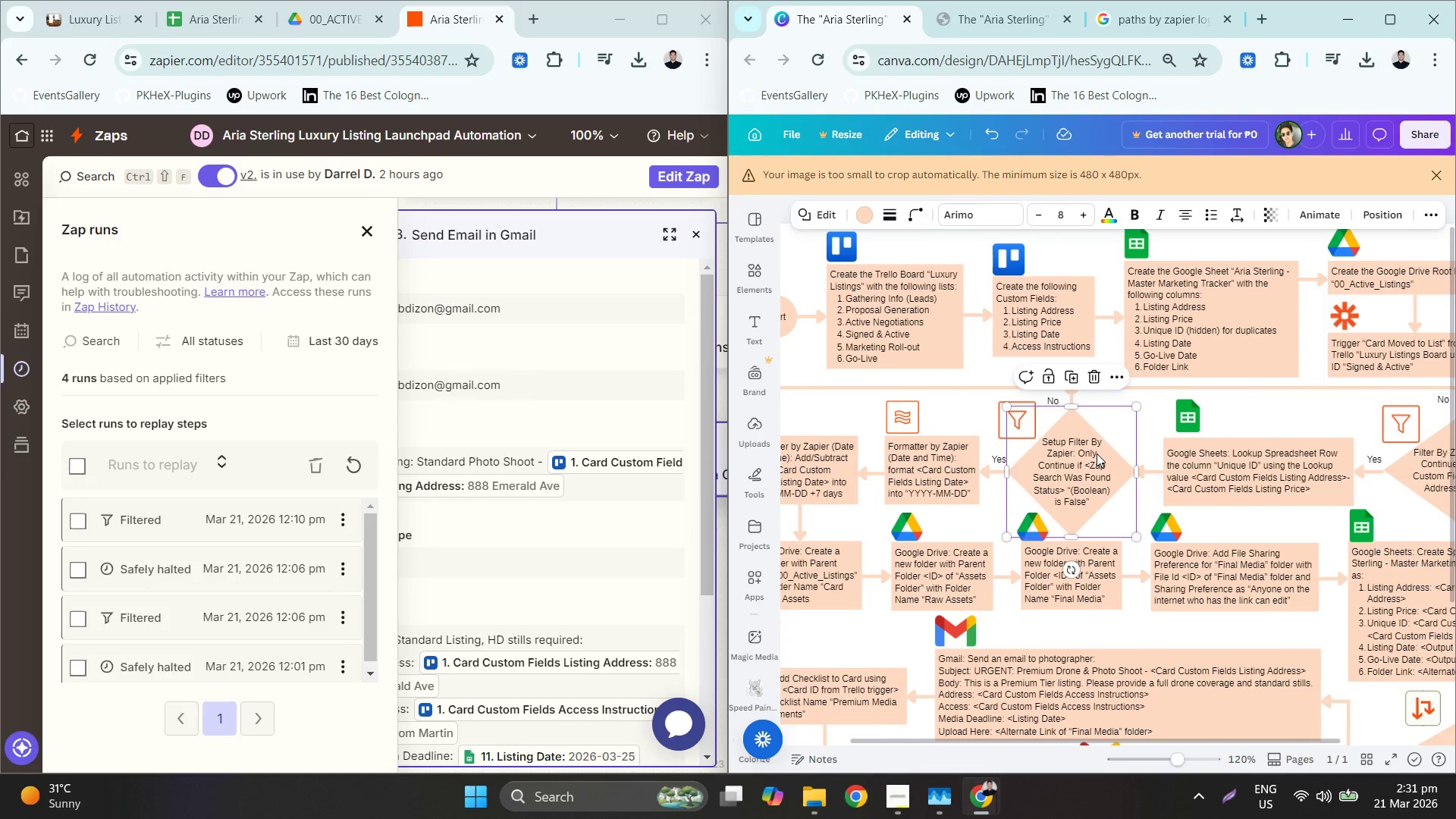 
wait(79.34)
 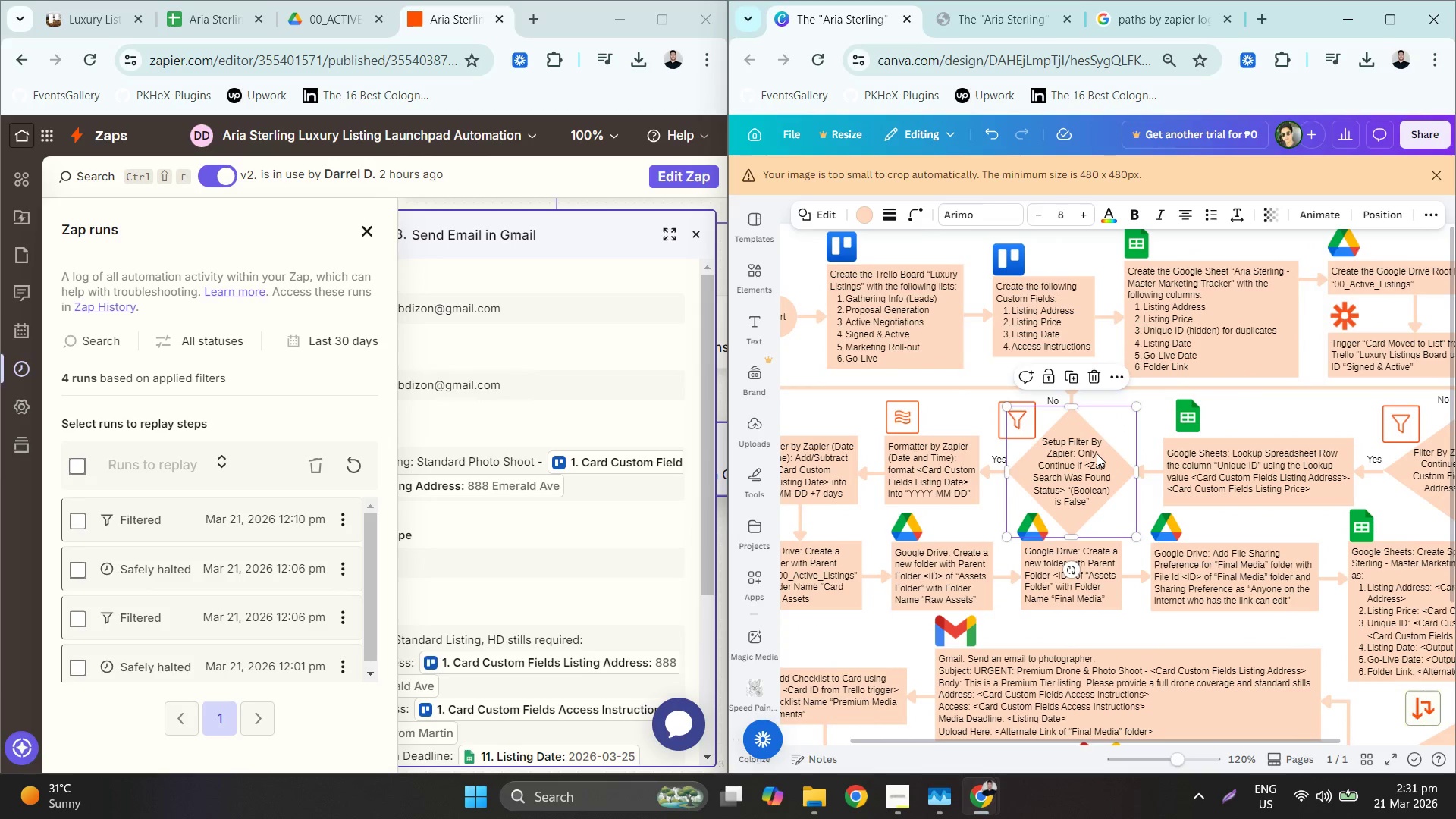 
left_click([898, 804])